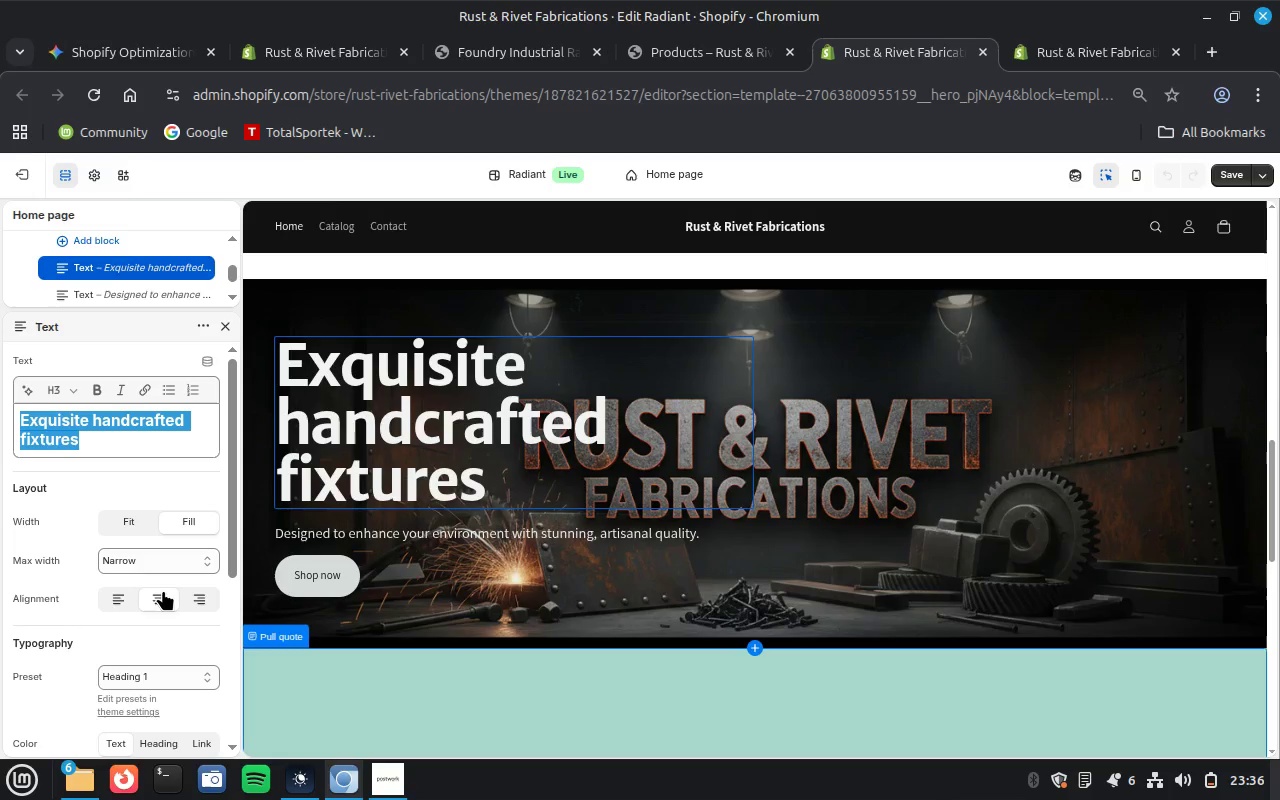 
left_click([124, 589])
 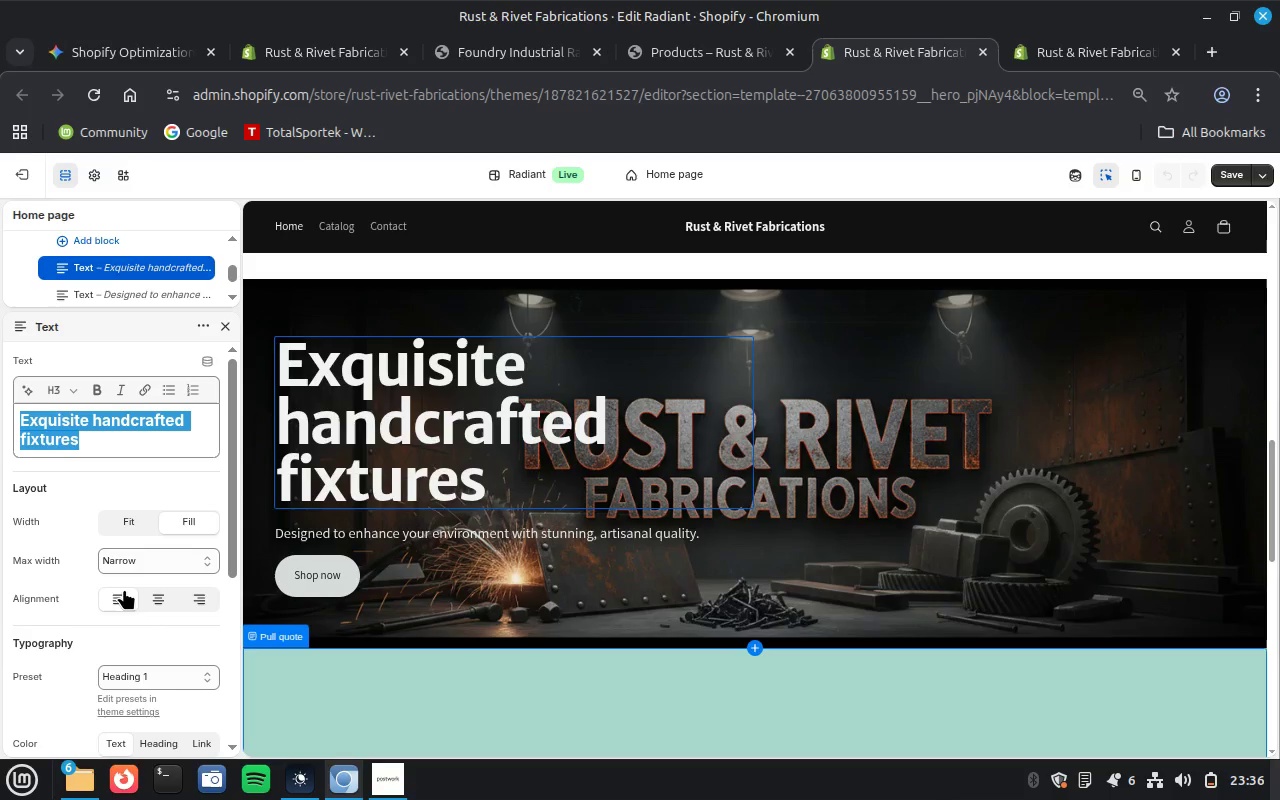 
wait(8.69)
 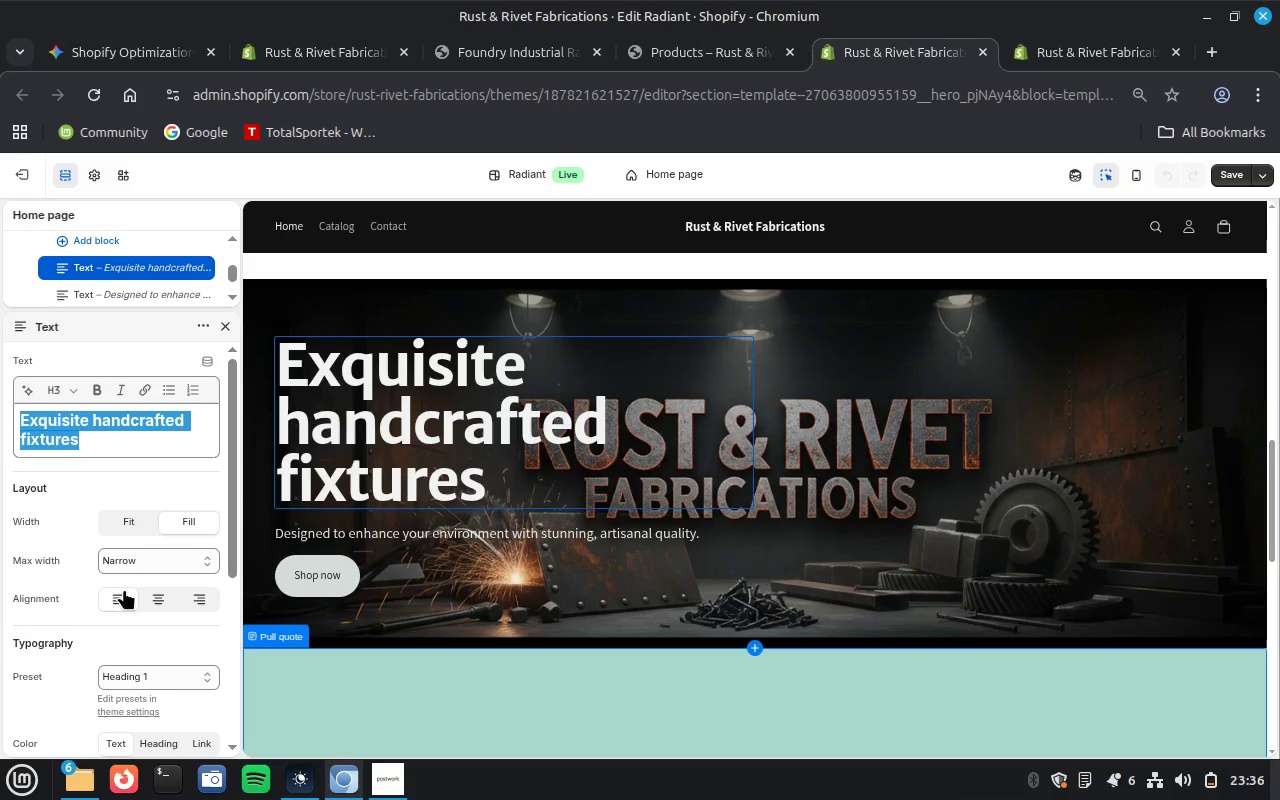 
left_click([135, 569])
 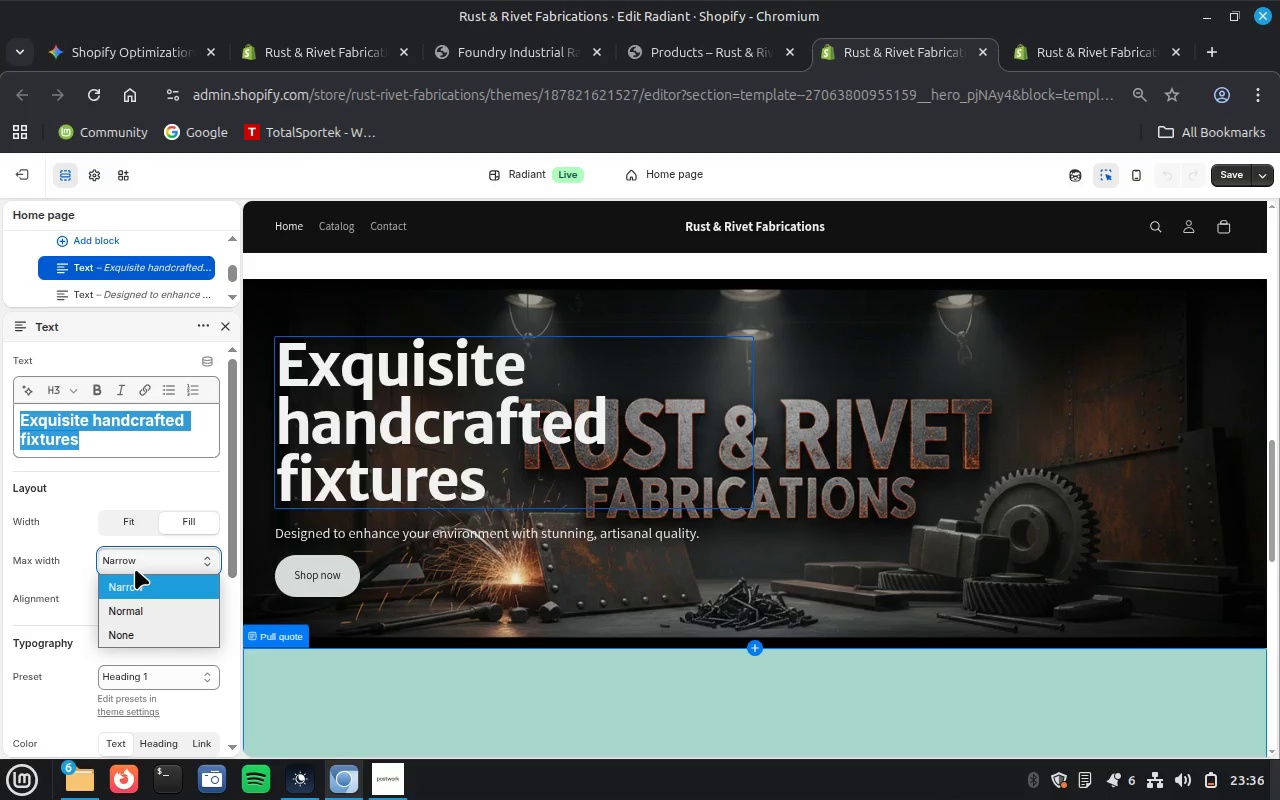 
left_click([135, 569])
 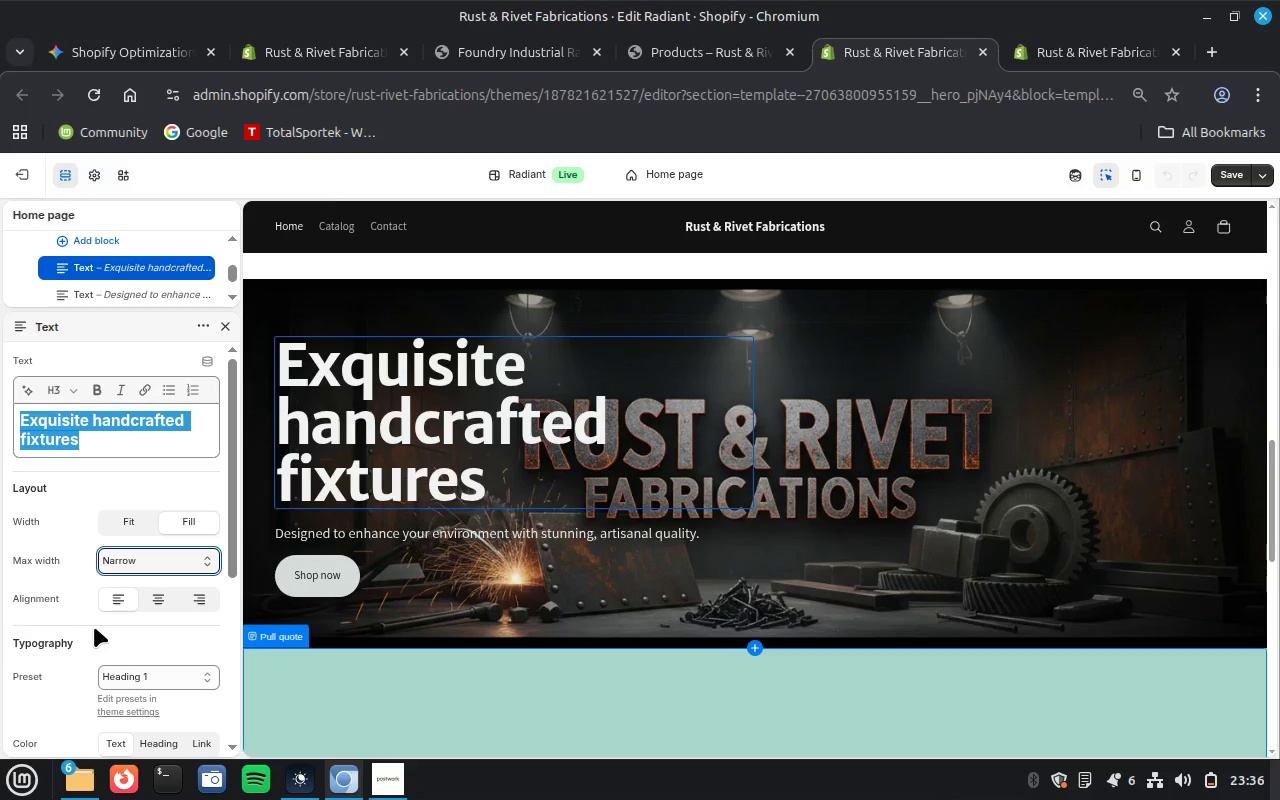 
wait(9.59)
 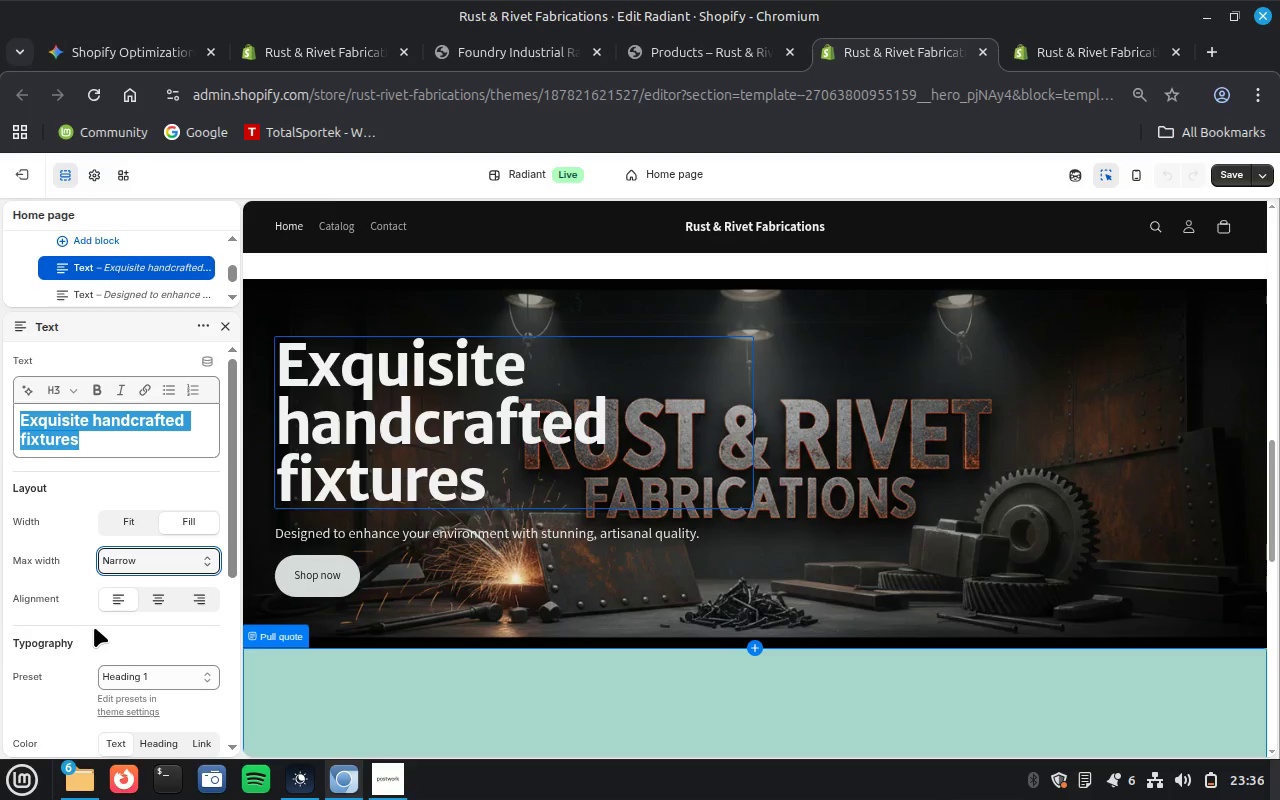 
left_click([77, 387])
 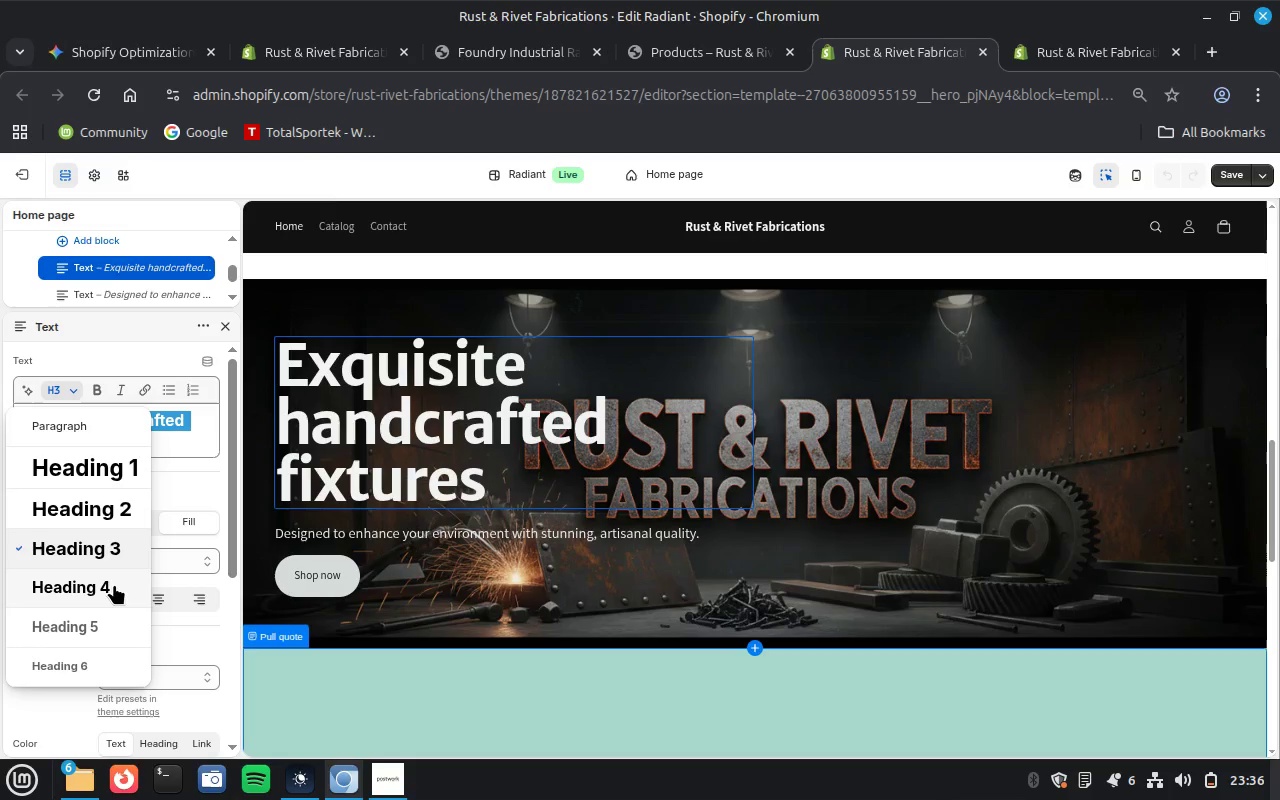 
left_click([114, 584])
 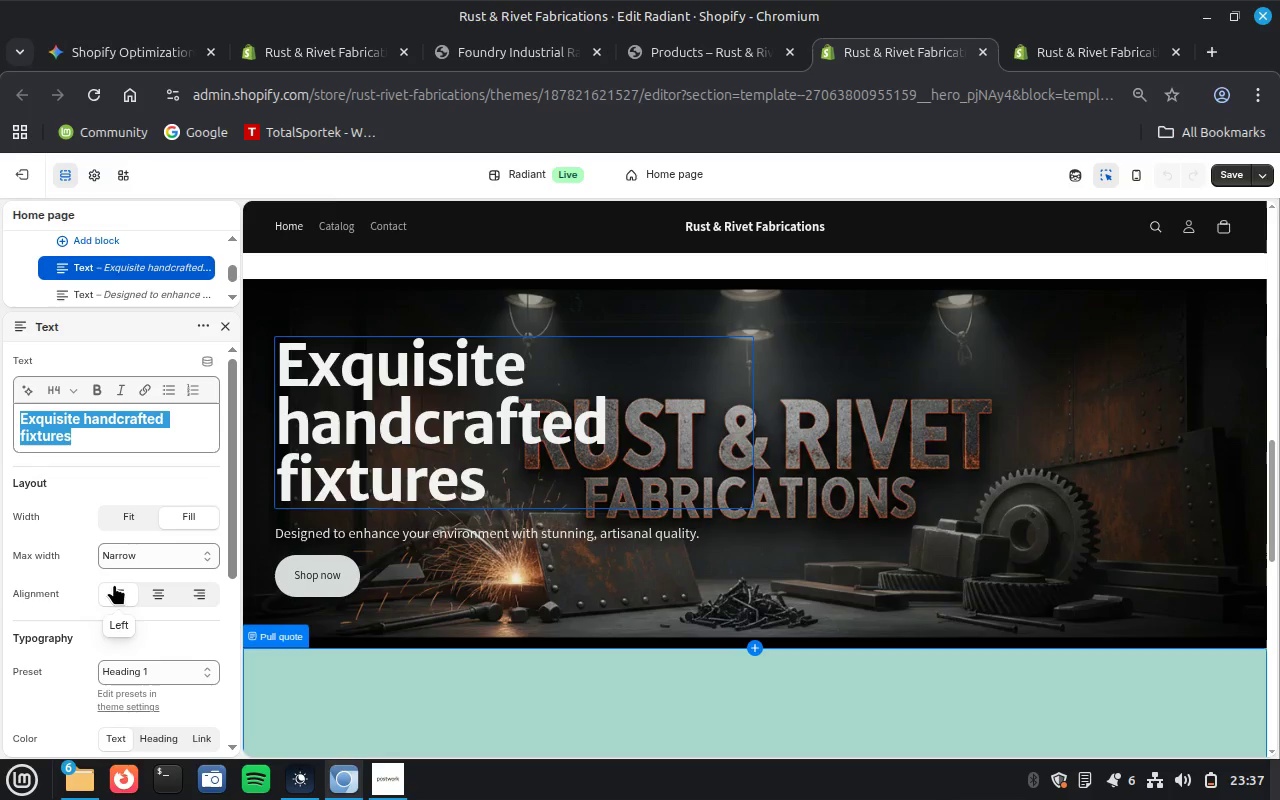 
wait(9.91)
 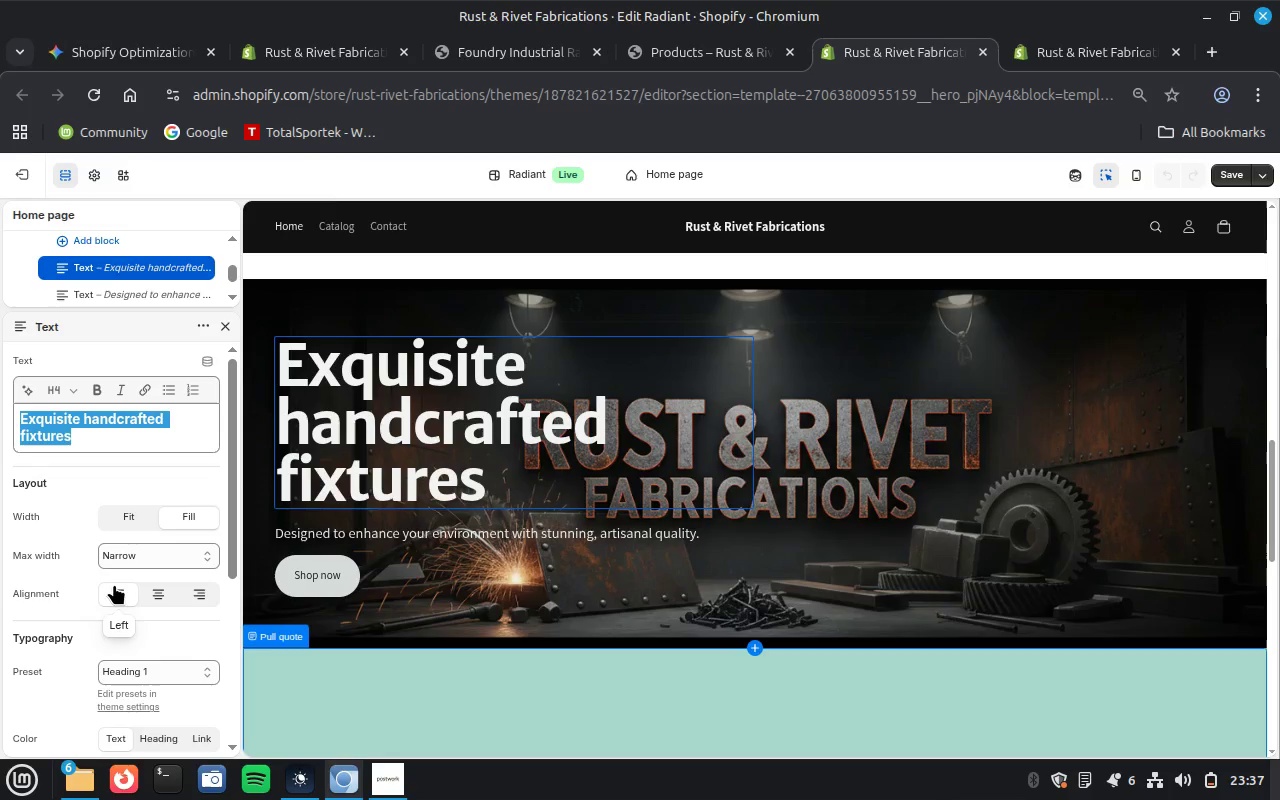 
left_click([109, 481])
 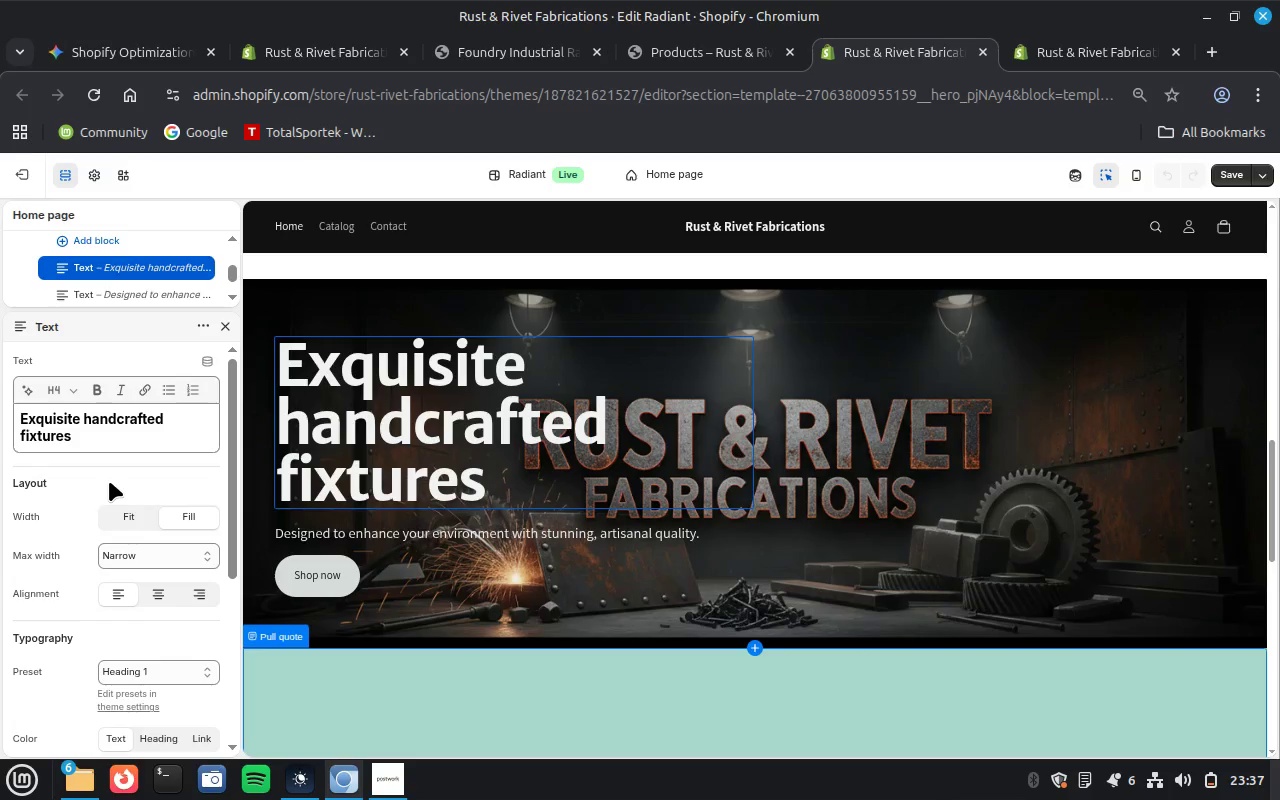 
wait(9.06)
 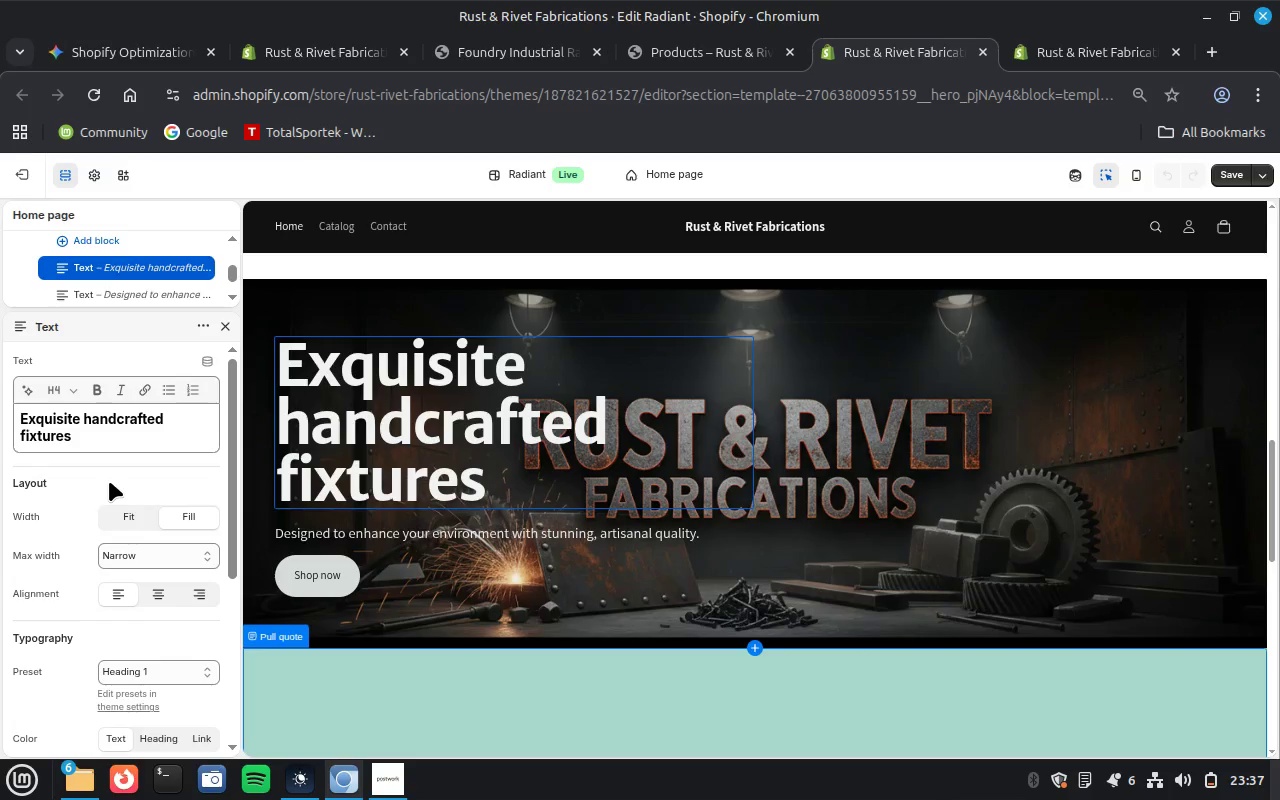 
double_click([124, 441])
 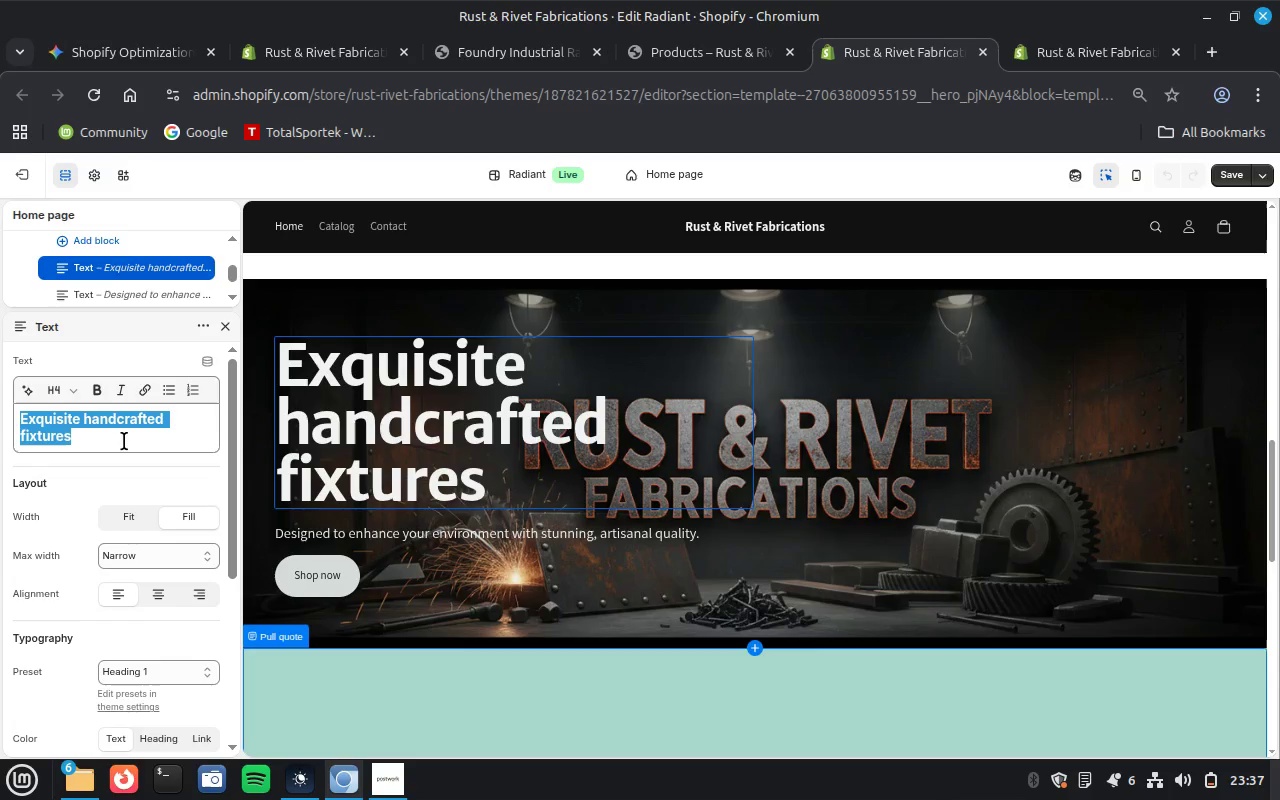 
triple_click([124, 441])
 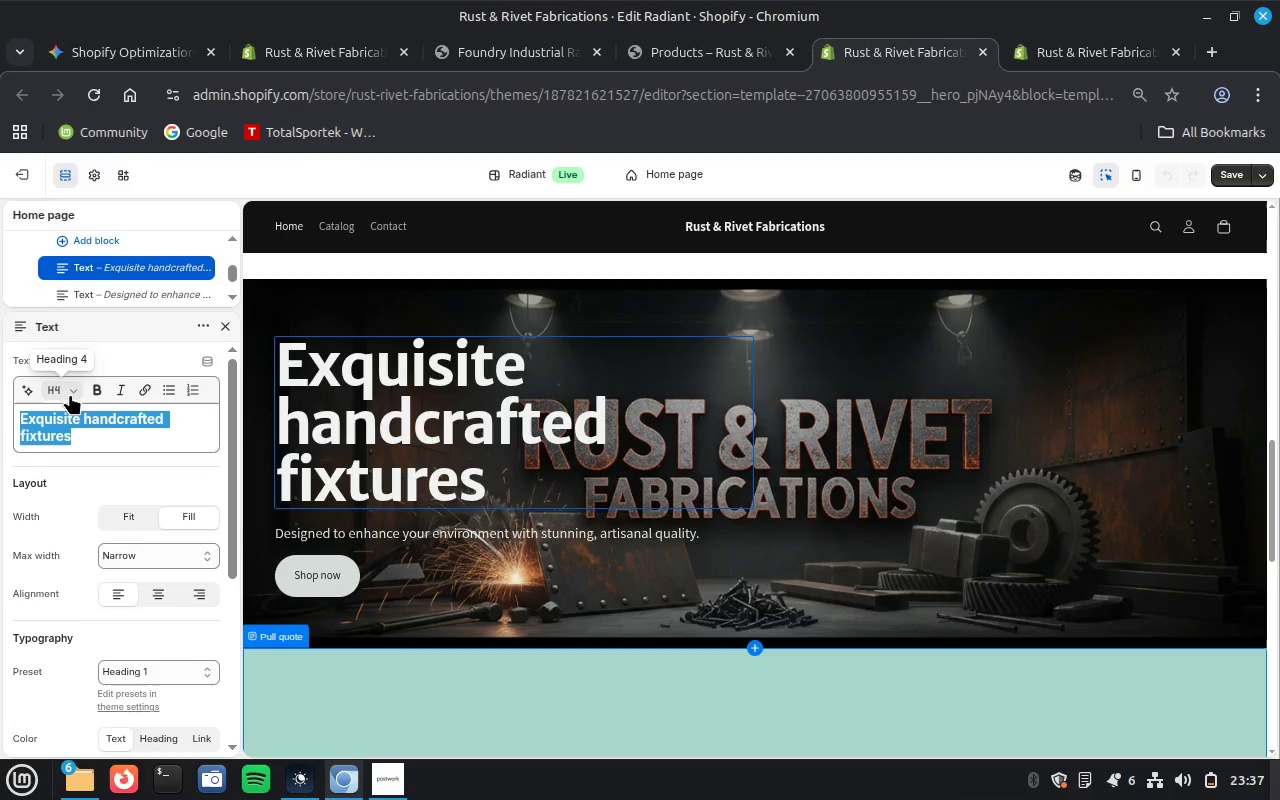 
left_click([70, 394])
 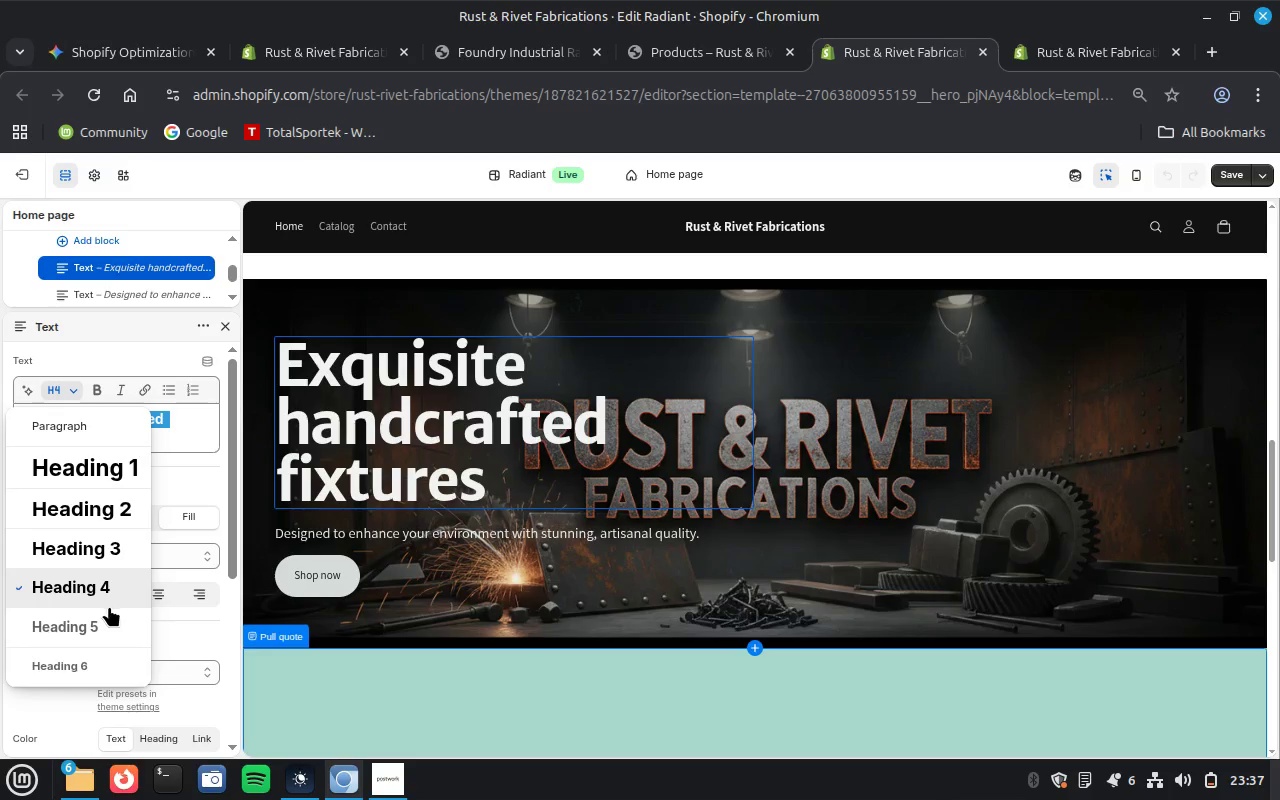 
left_click([99, 623])
 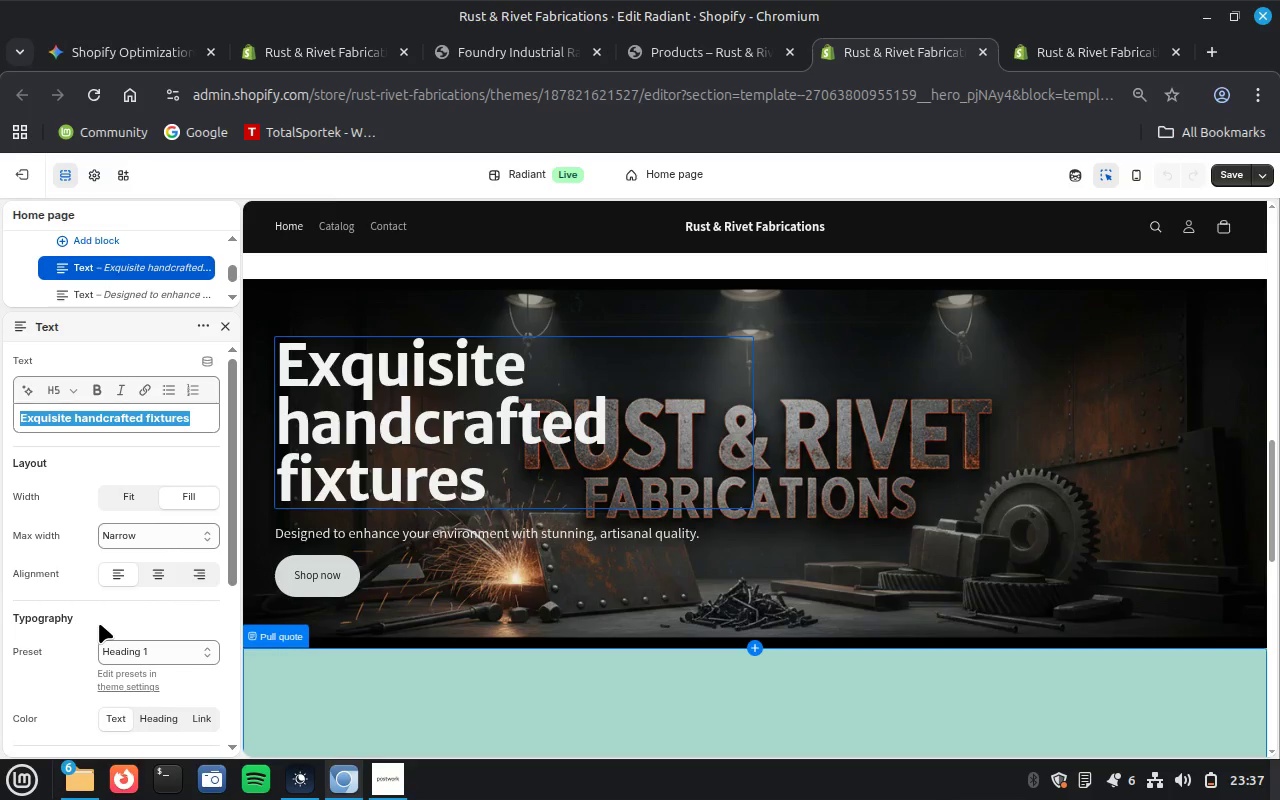 
wait(9.89)
 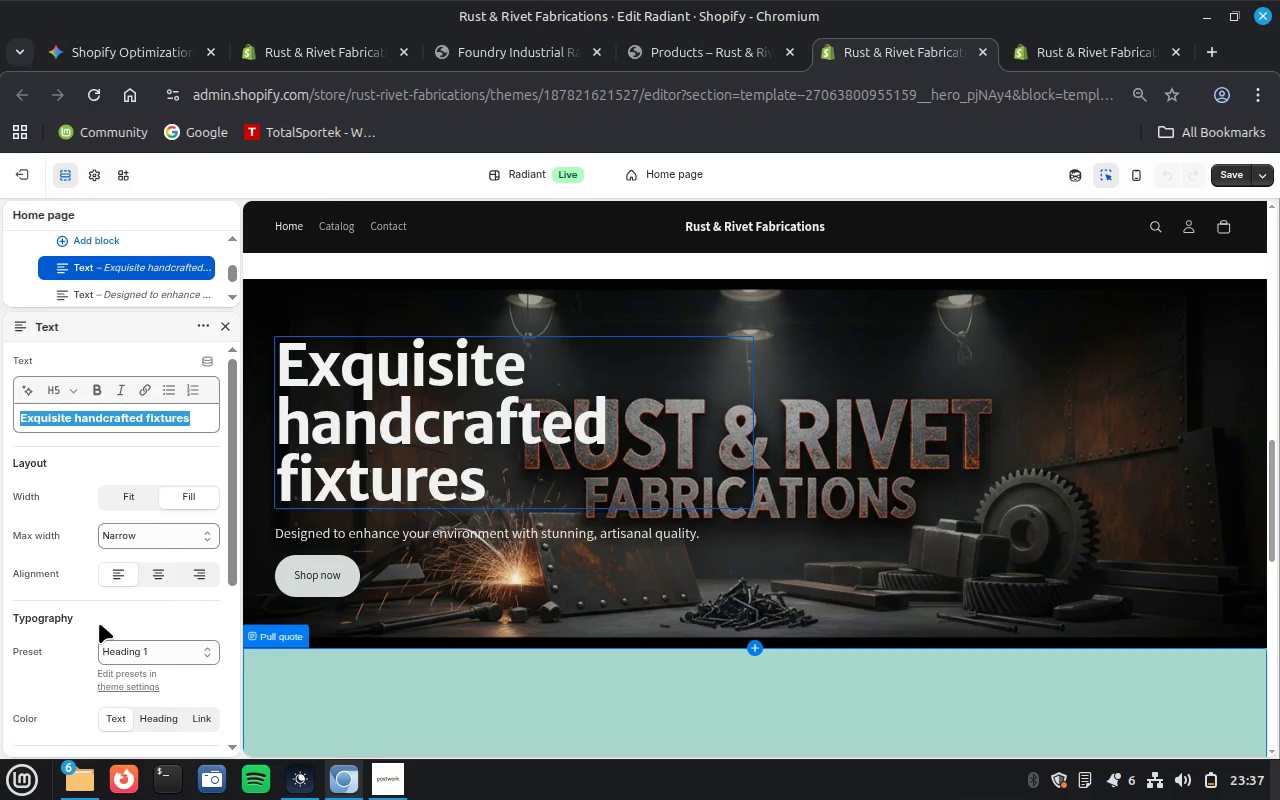 
left_click([95, 395])
 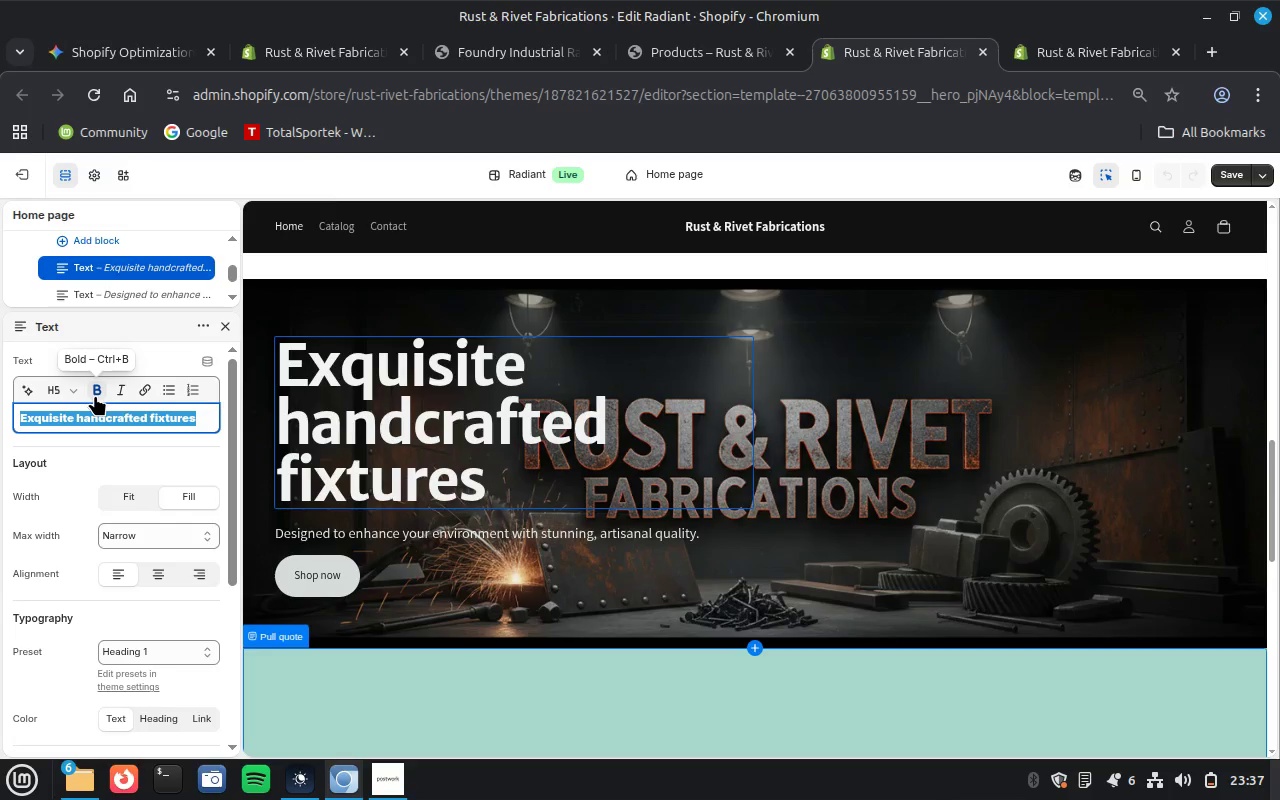 
wait(6.73)
 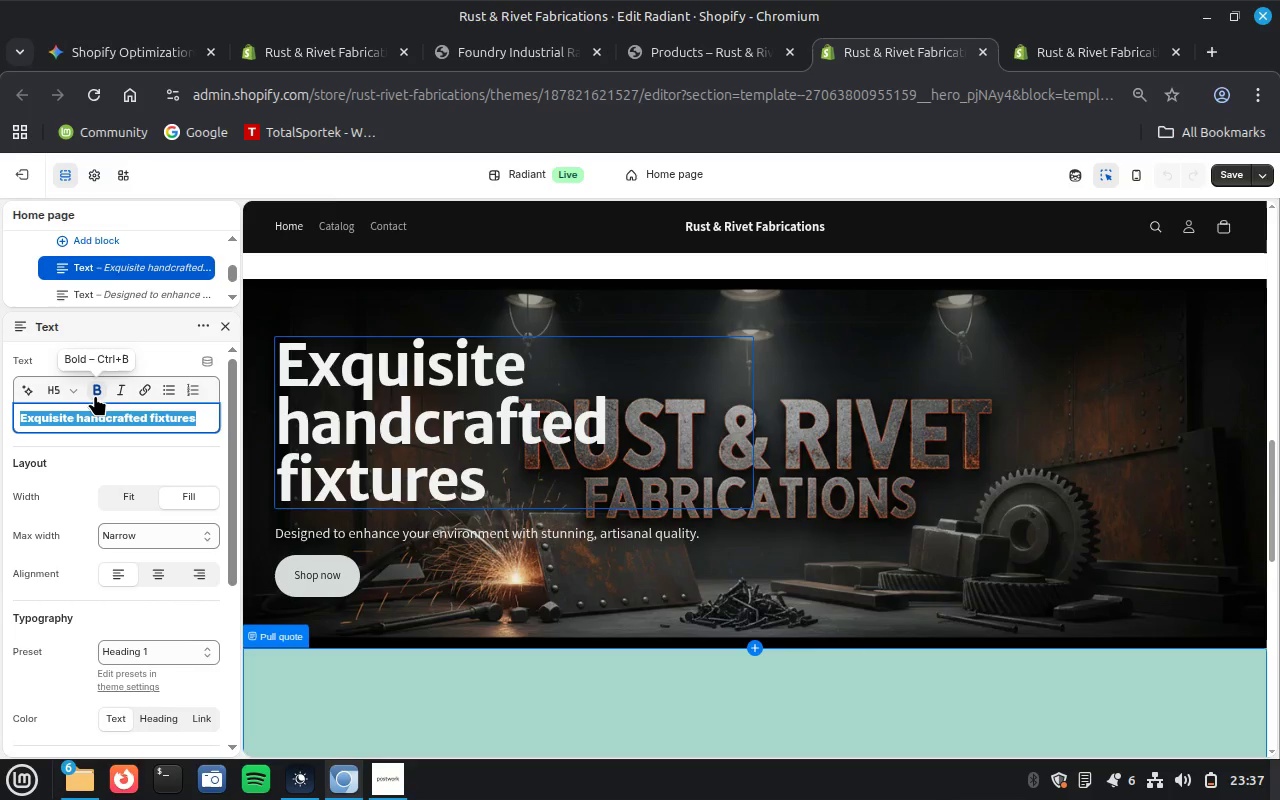 
left_click([95, 395])
 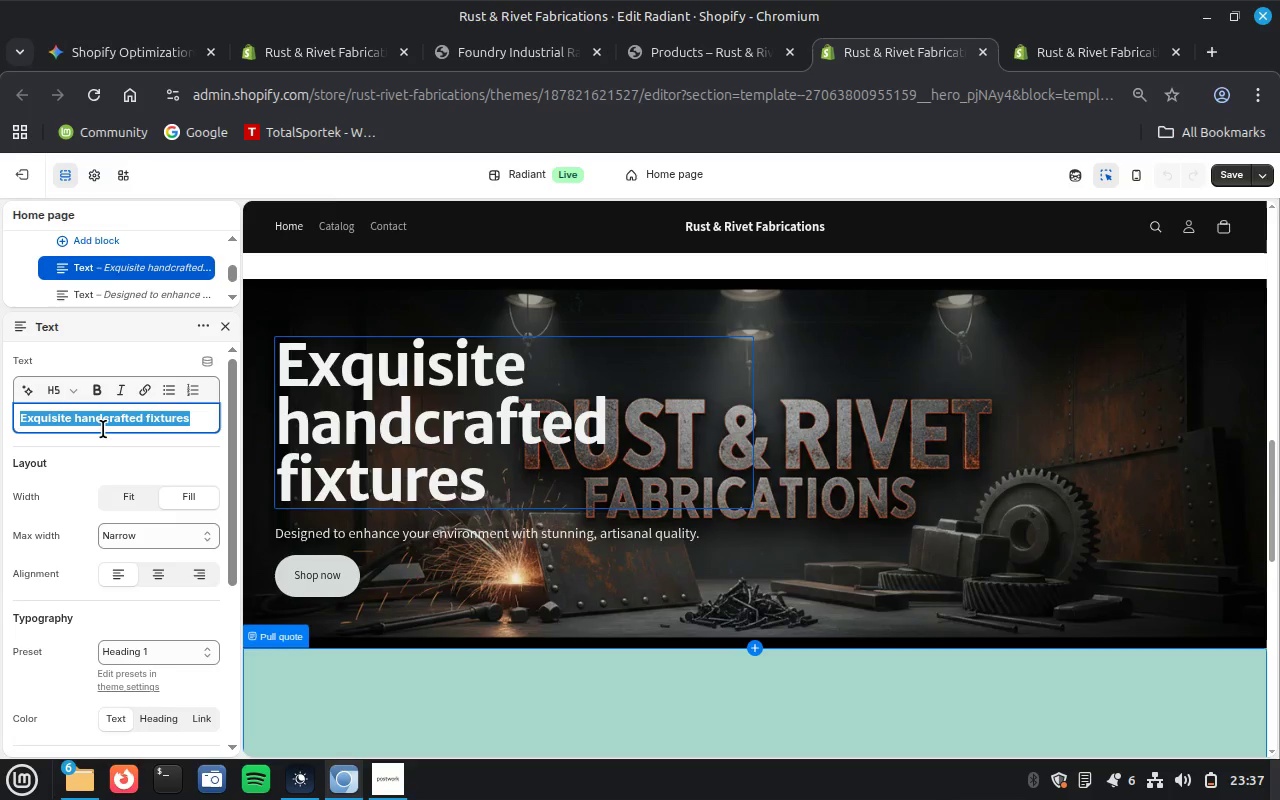 
left_click([100, 383])
 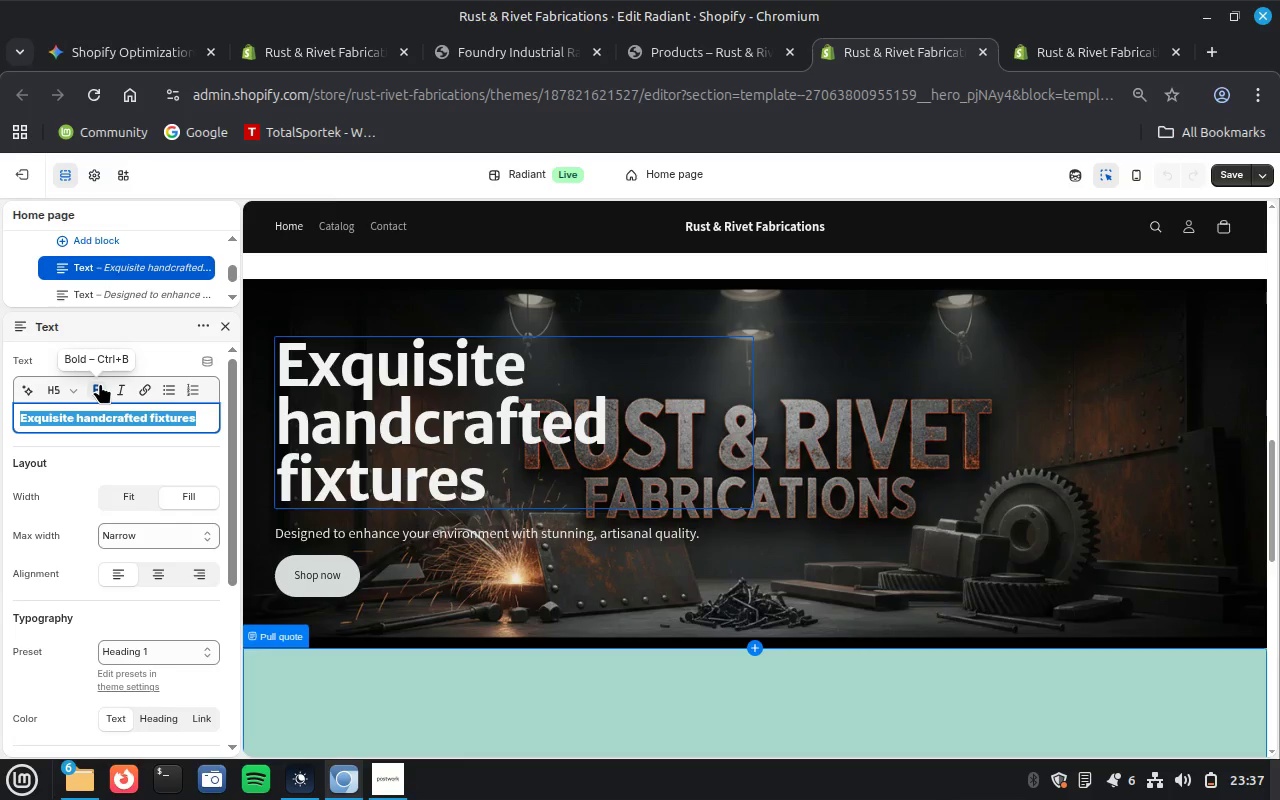 
left_click([100, 383])
 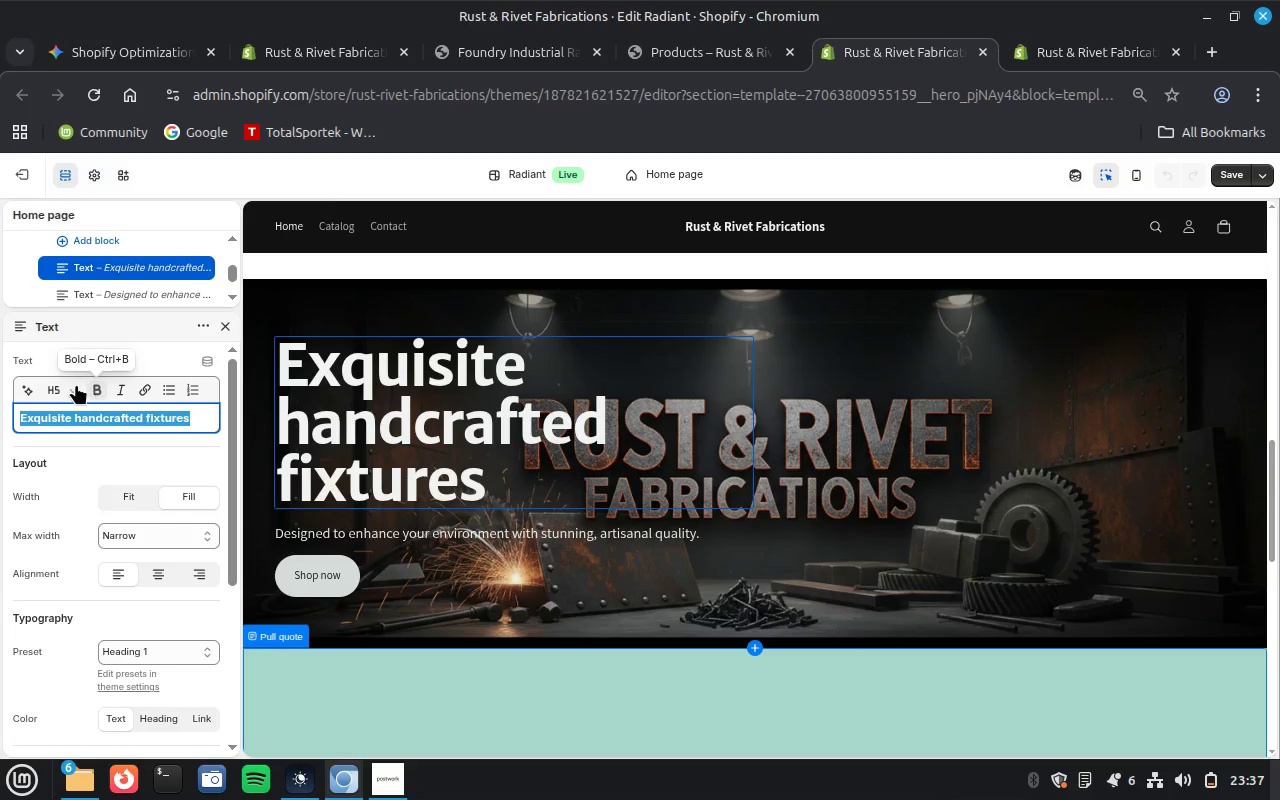 
left_click([76, 384])
 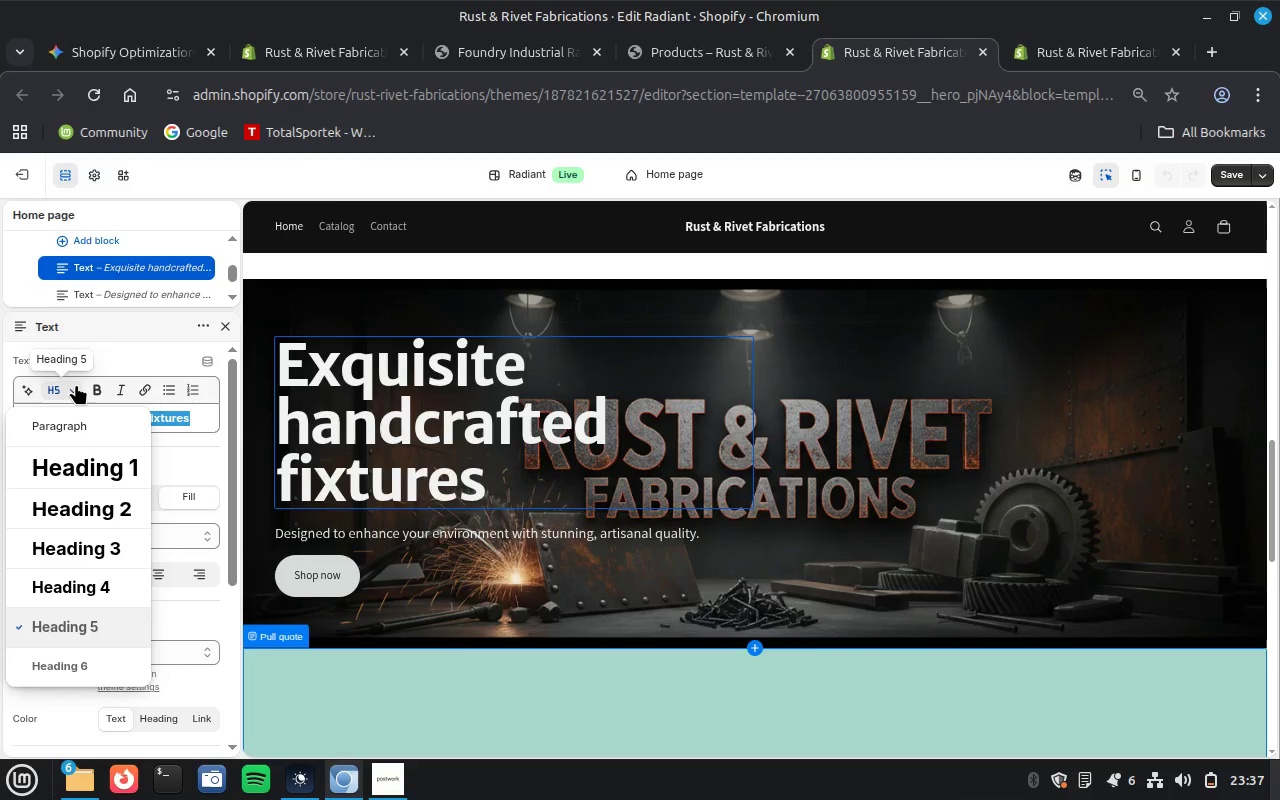 
wait(10.49)
 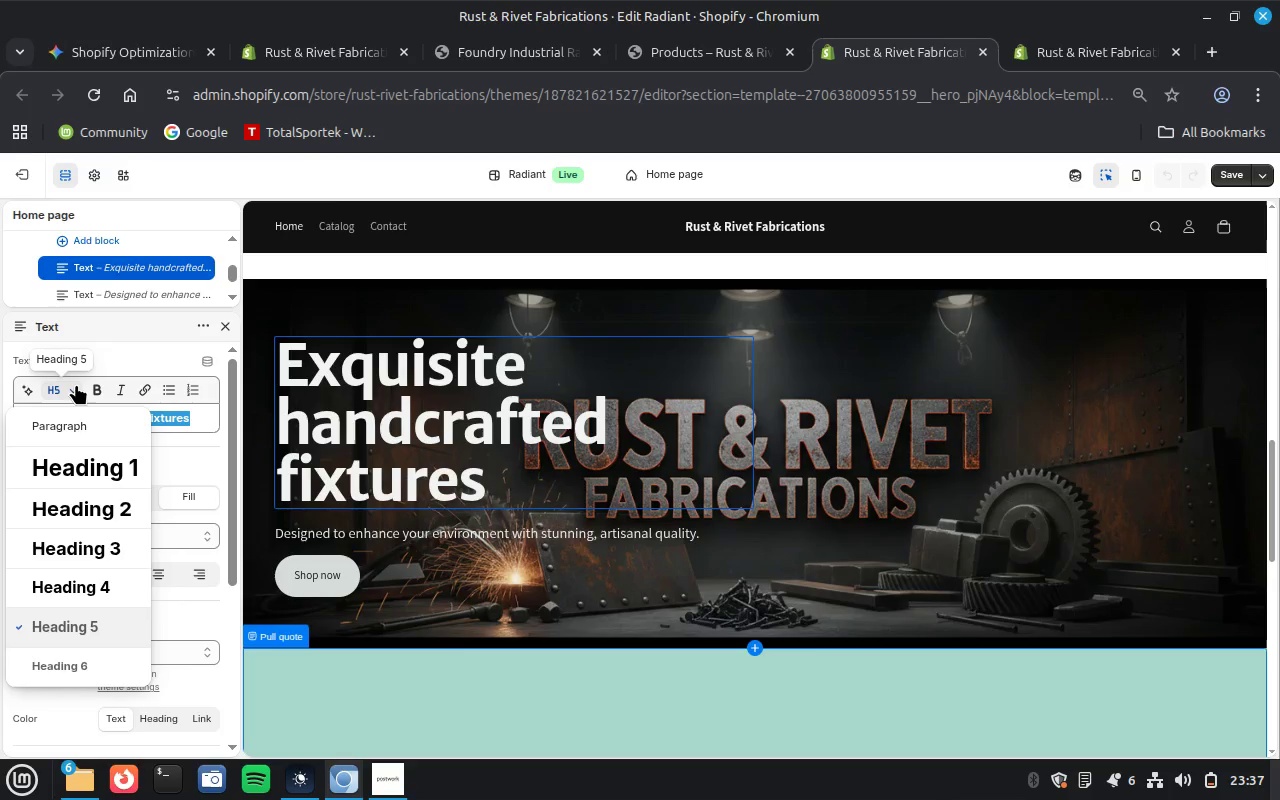 
left_click([94, 664])
 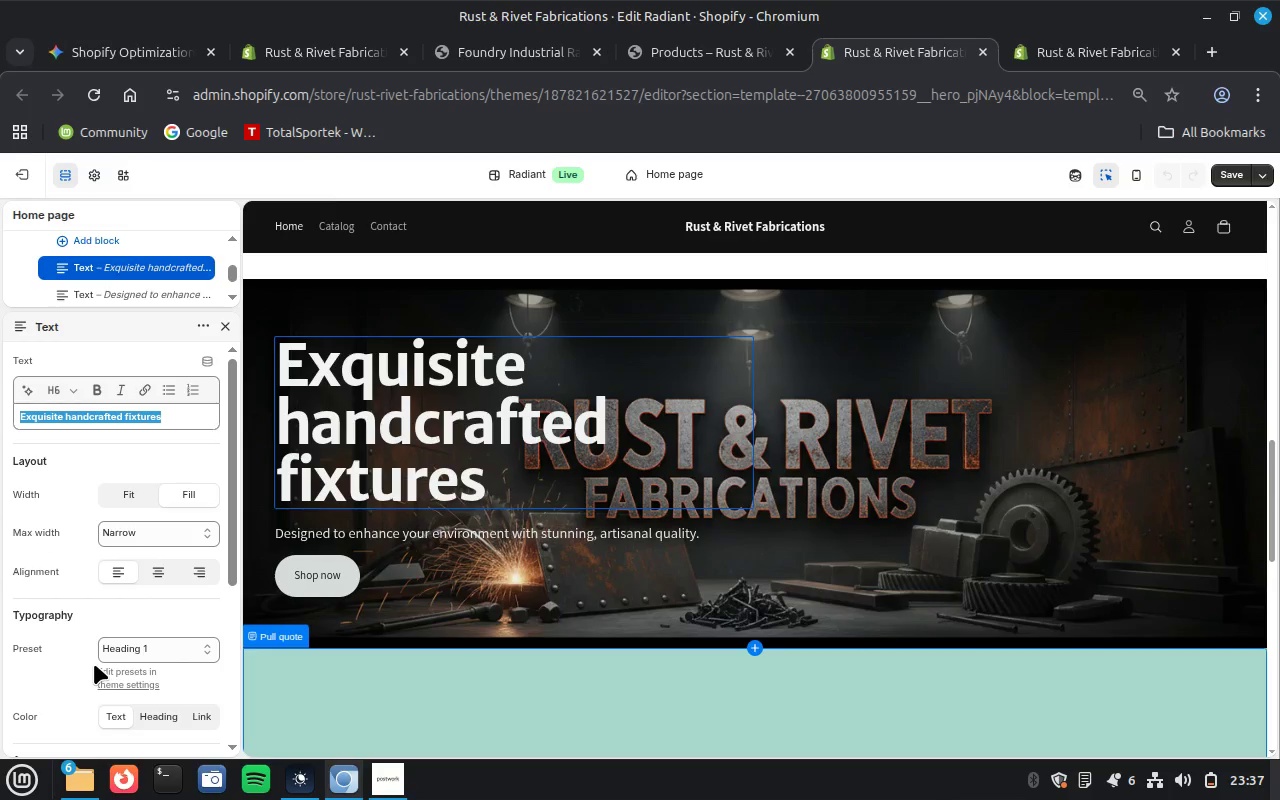 
wait(9.51)
 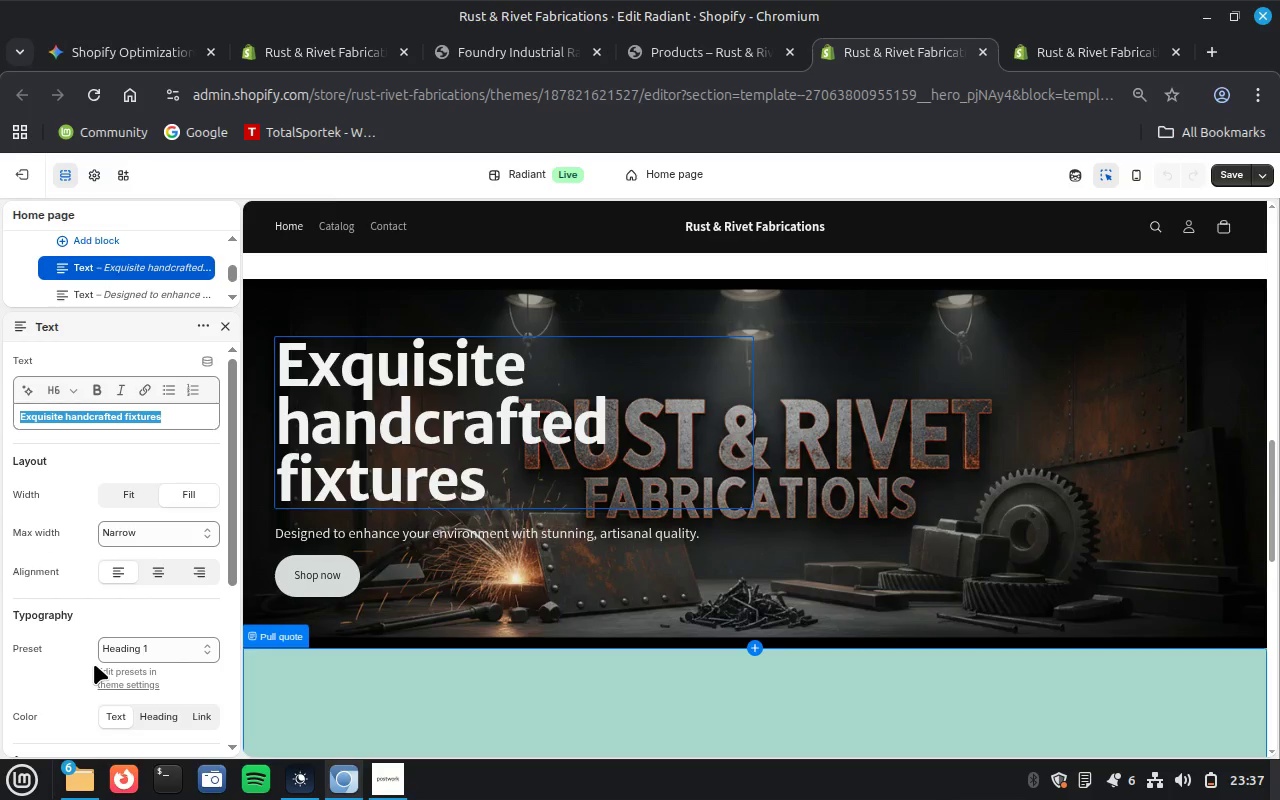 
scroll: coordinate [41, 638], scroll_direction: down, amount: 6.0
 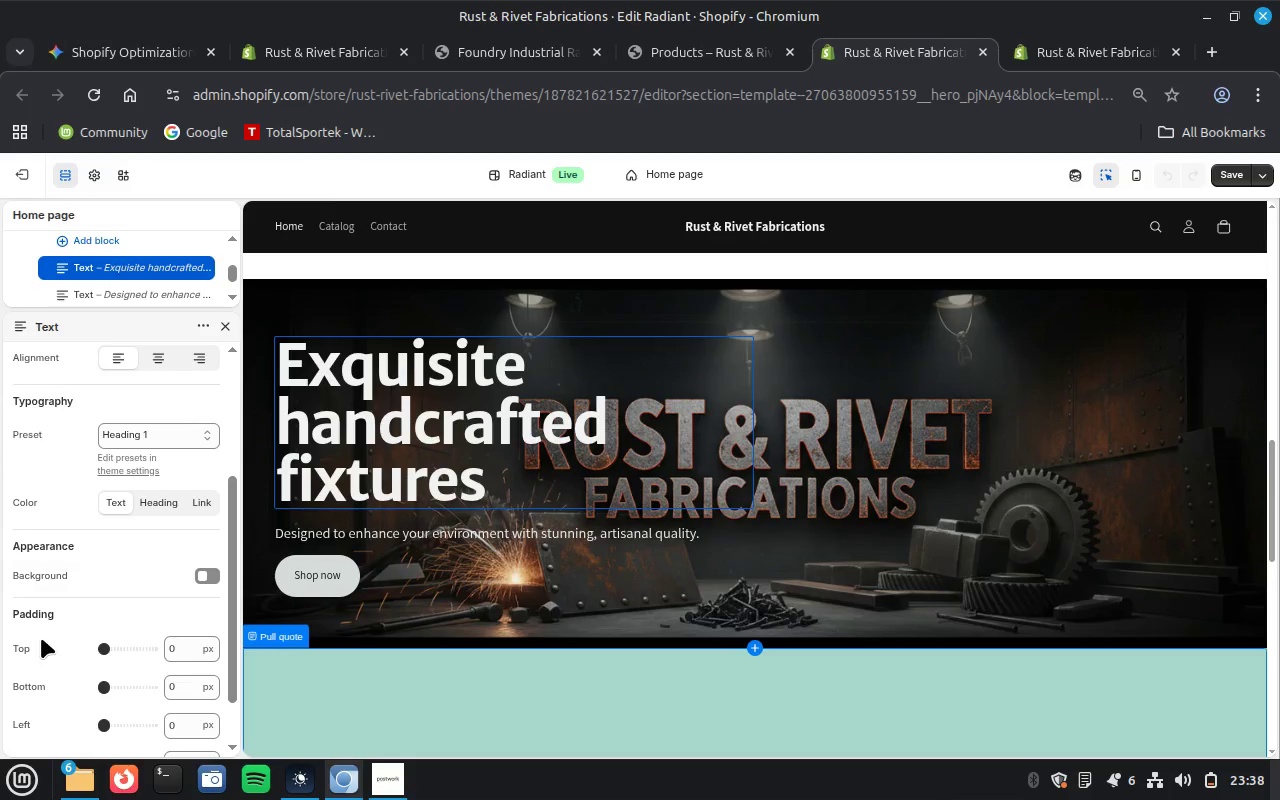 
wait(14.99)
 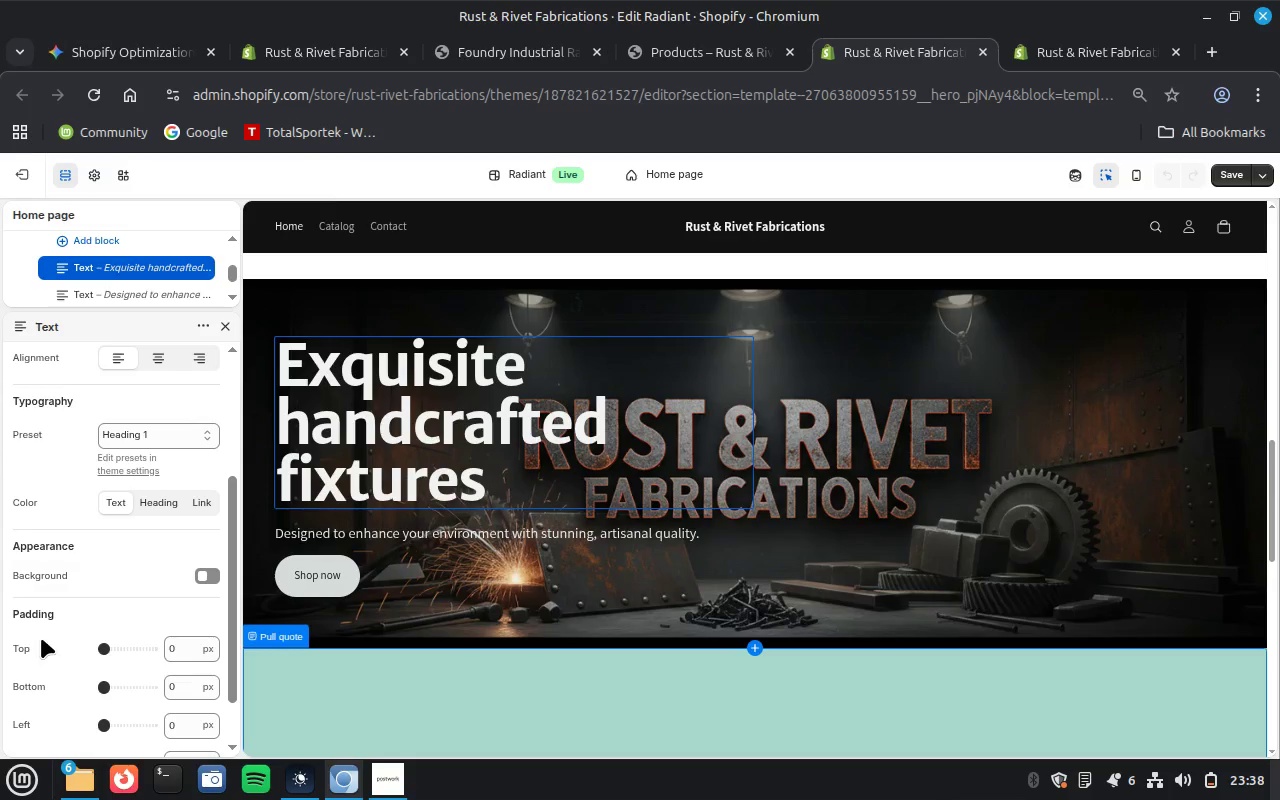 
scroll: coordinate [924, 569], scroll_direction: down, amount: 6.0
 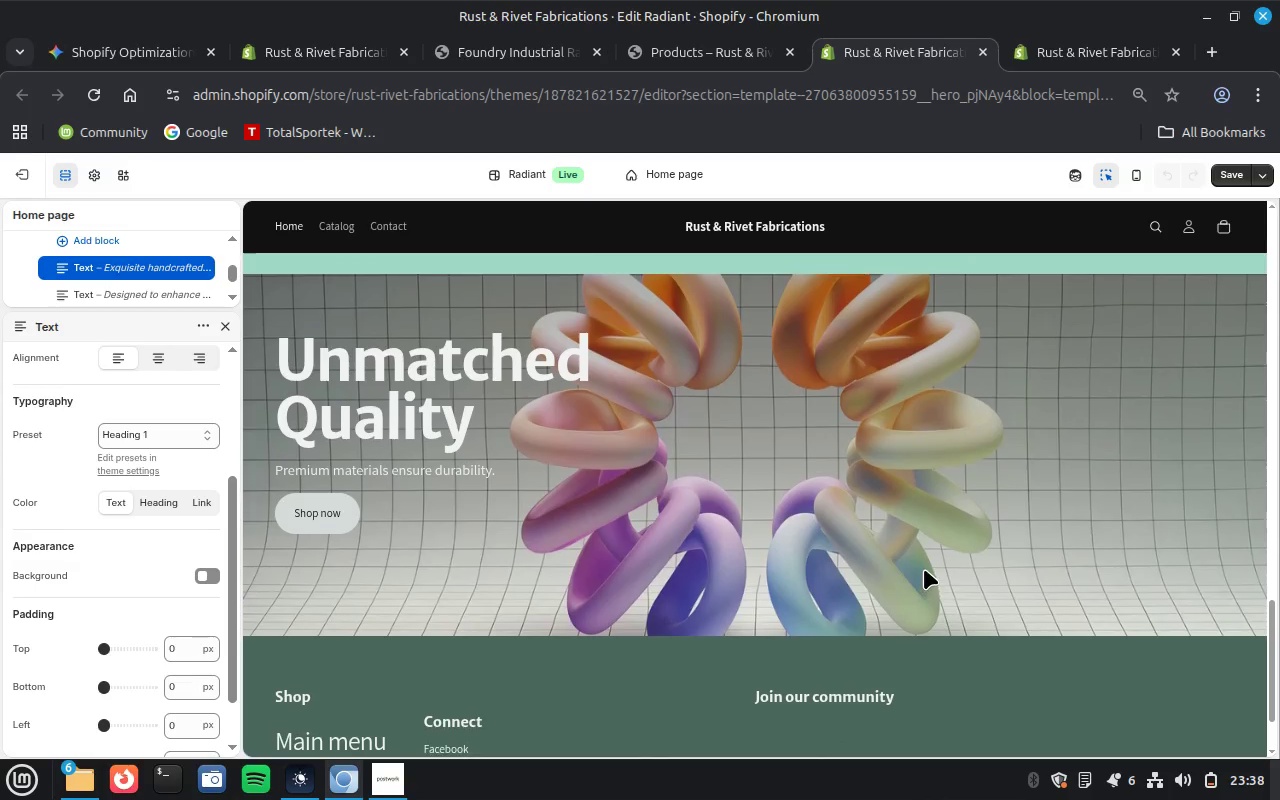 
left_click([924, 569])
 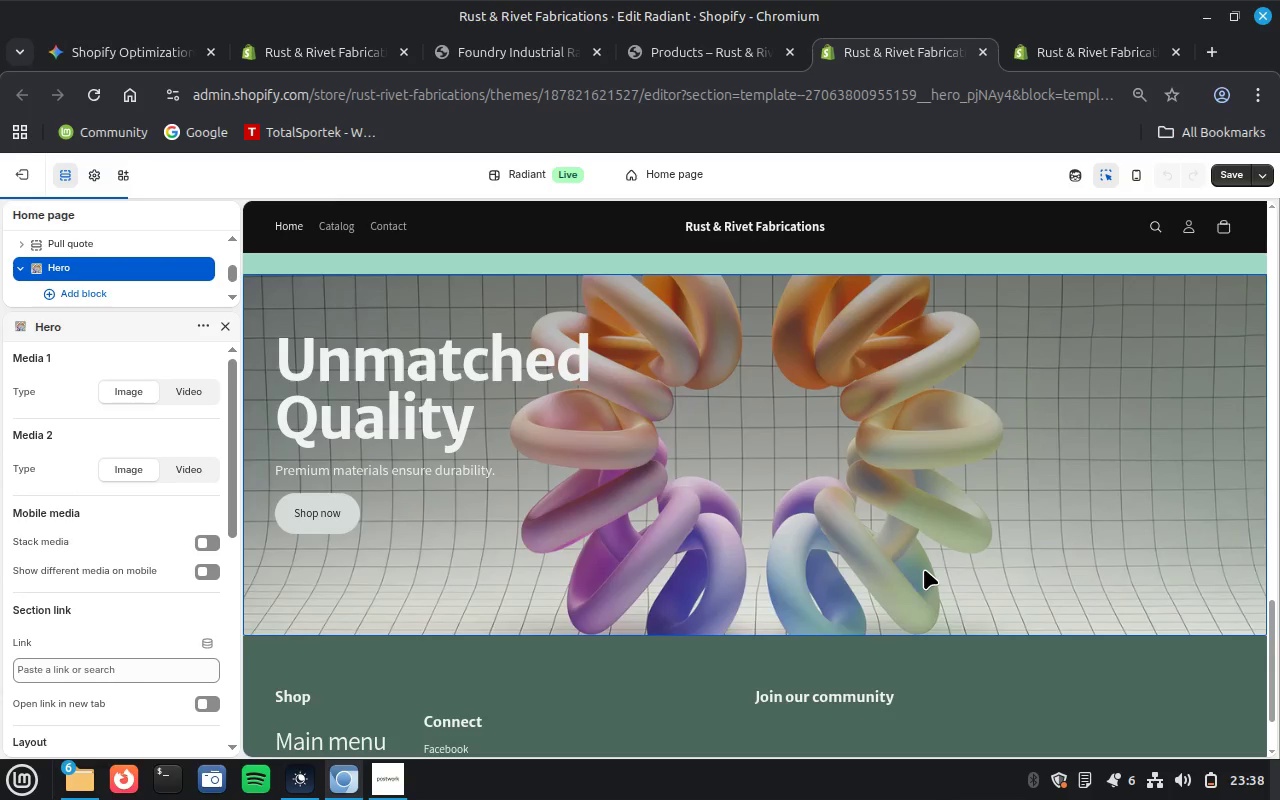 
wait(12.63)
 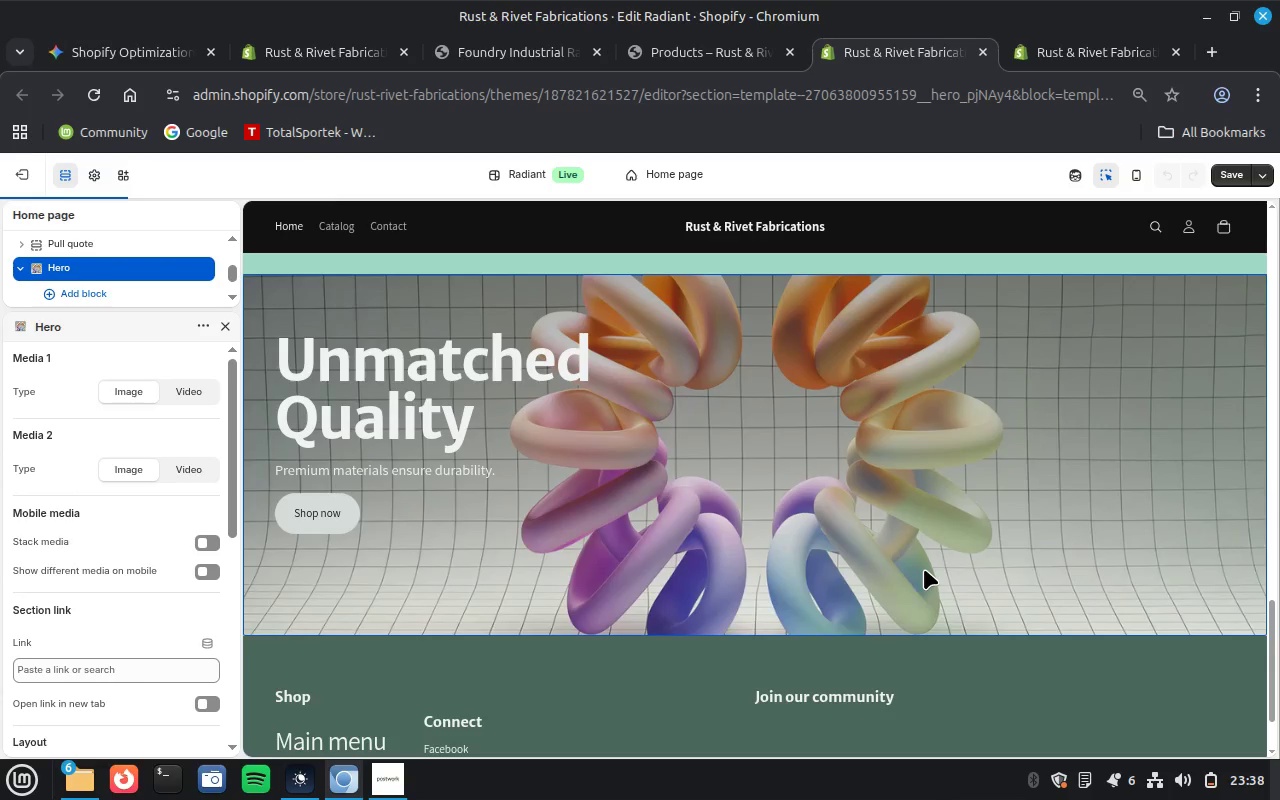 
mouse_move([150, 437])
 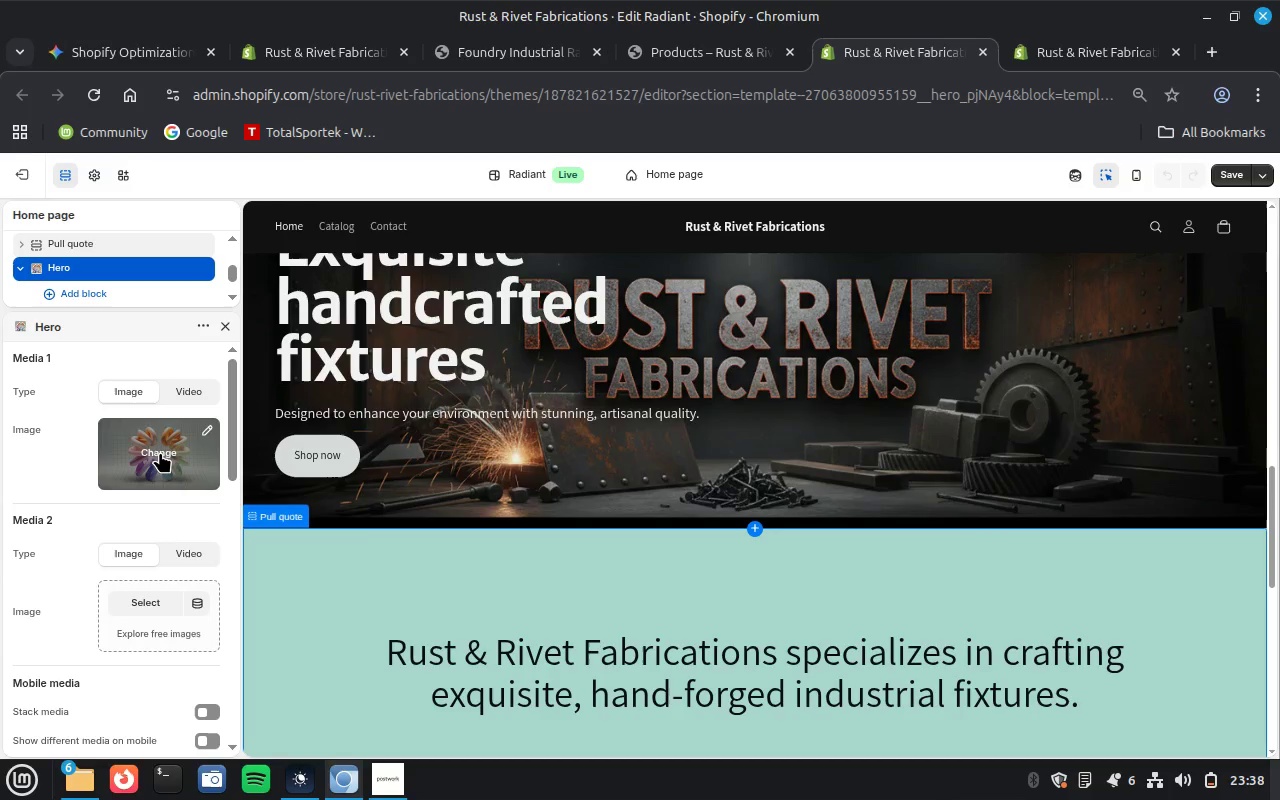 
left_click([160, 452])
 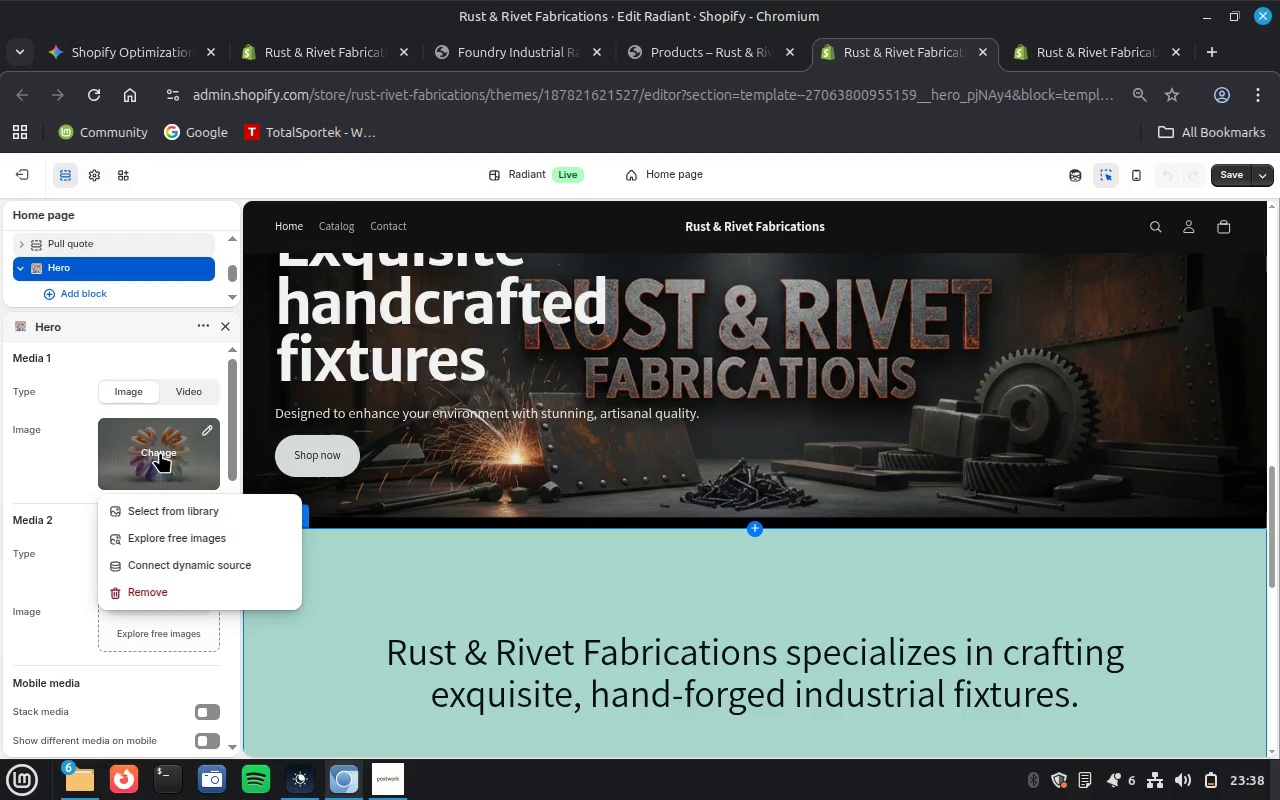 
wait(10.63)
 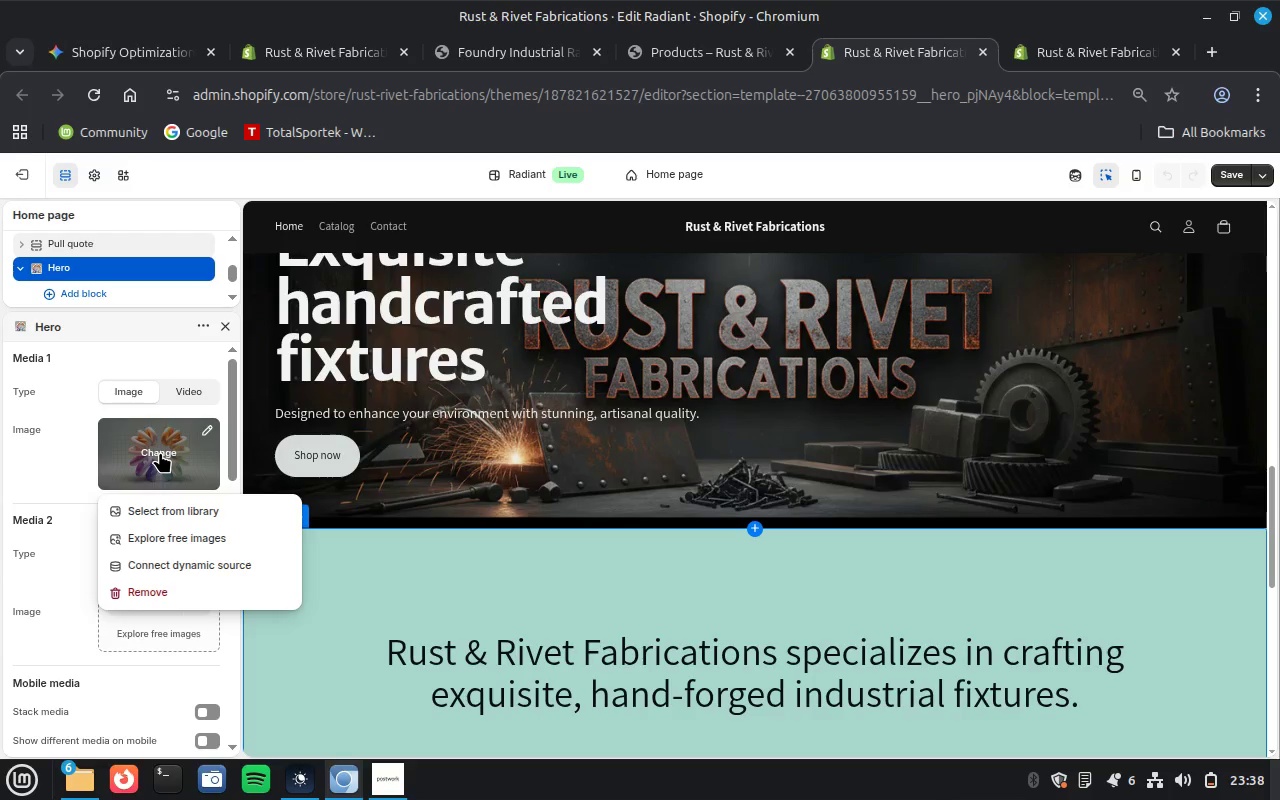 
left_click([164, 503])
 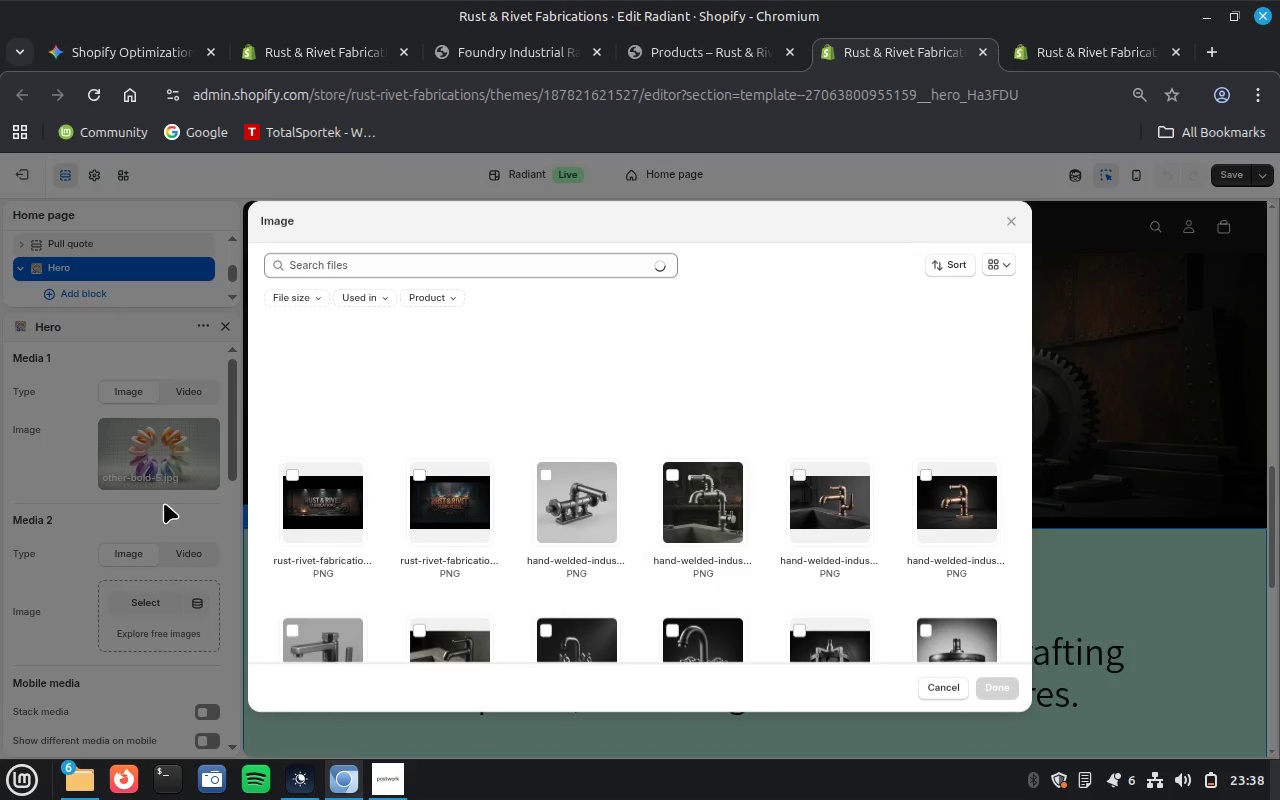 
wait(7.28)
 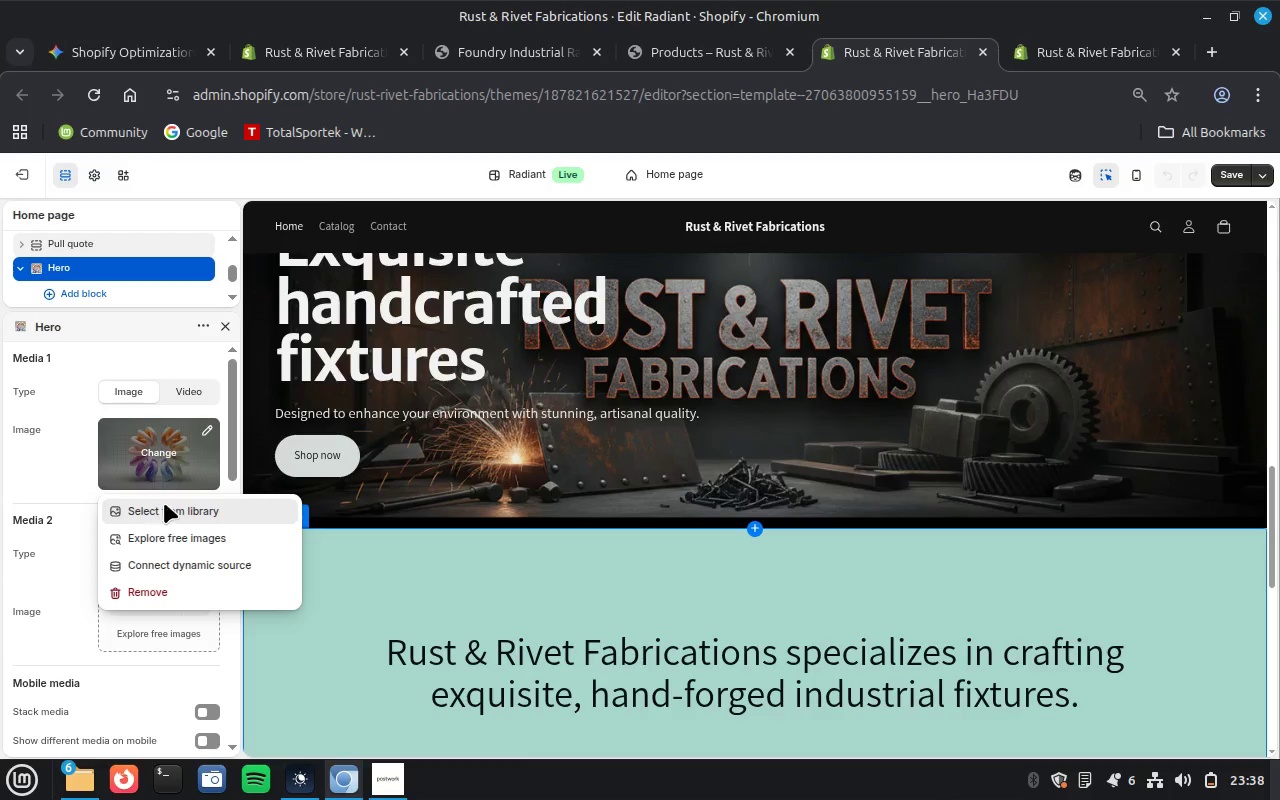 
left_click([676, 364])
 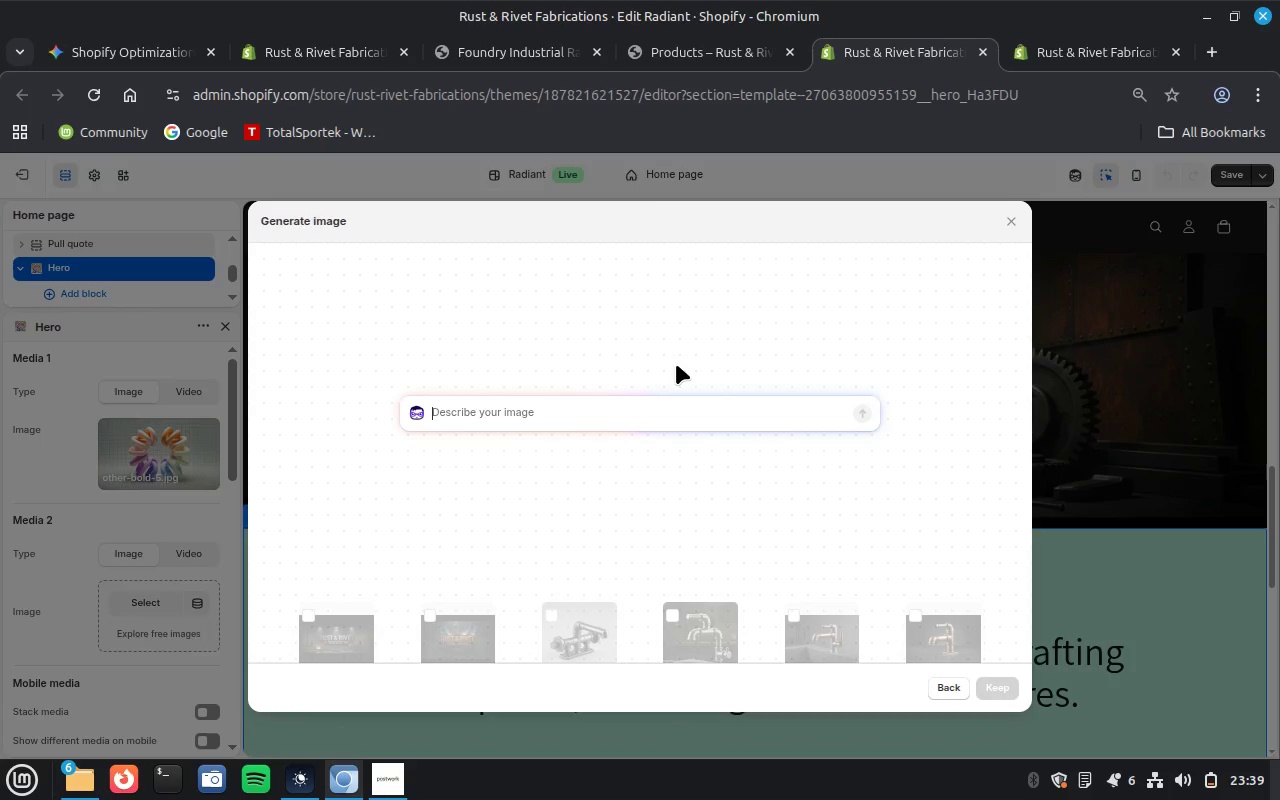 
key(Control+V)
 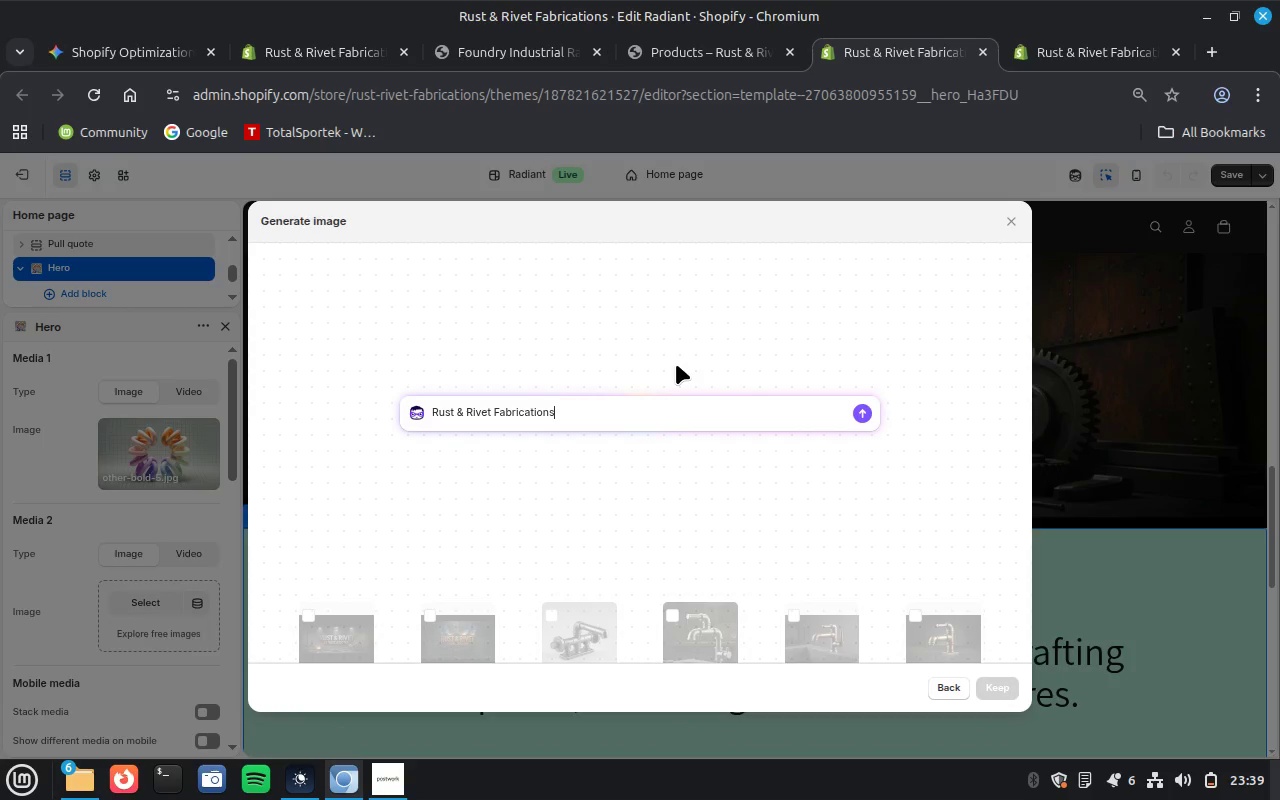 
key(Enter)
 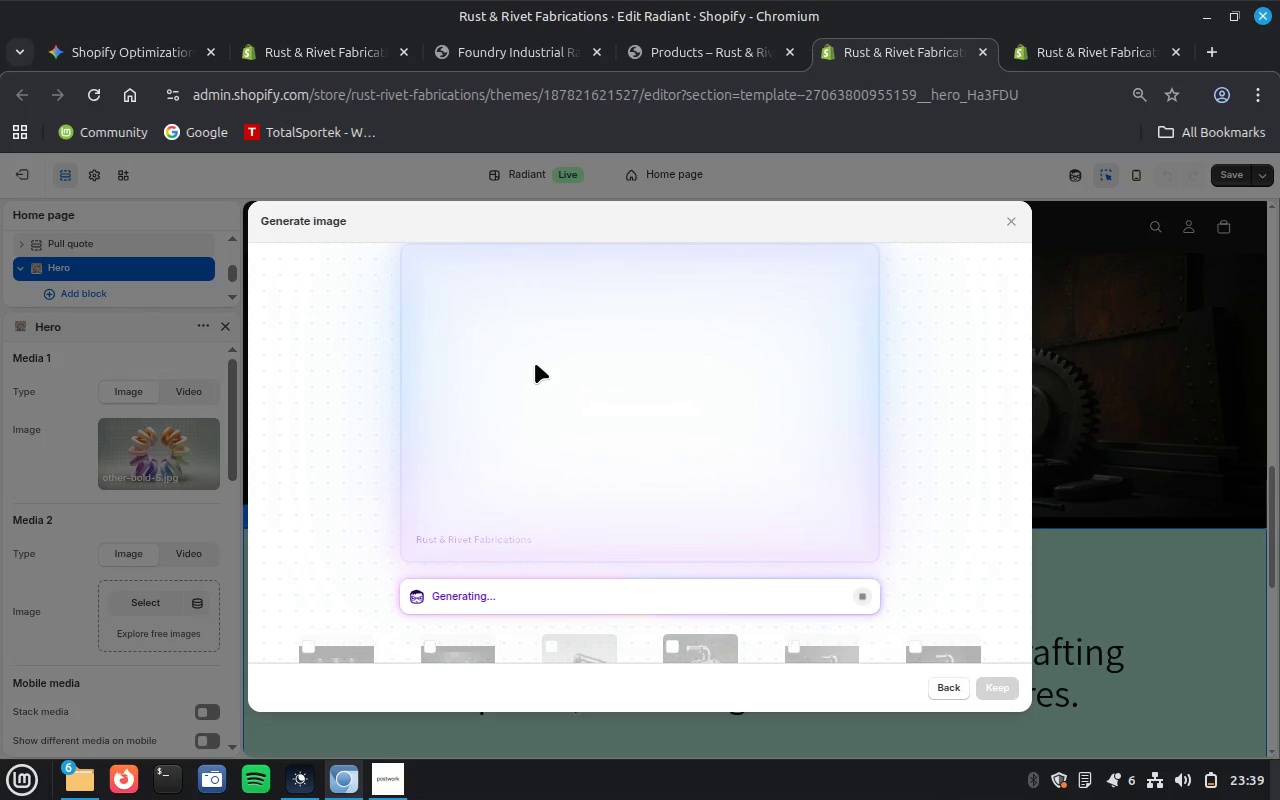 
wait(42.34)
 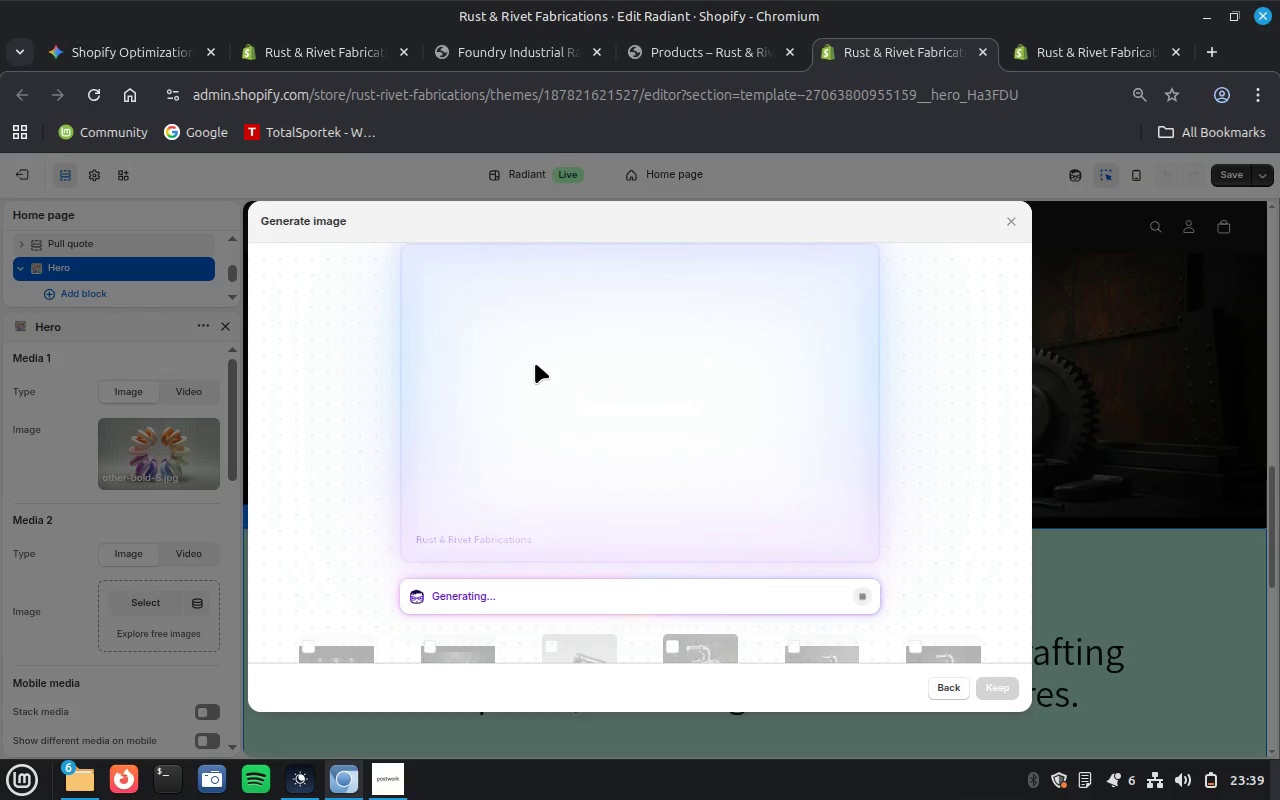 
left_click([996, 683])
 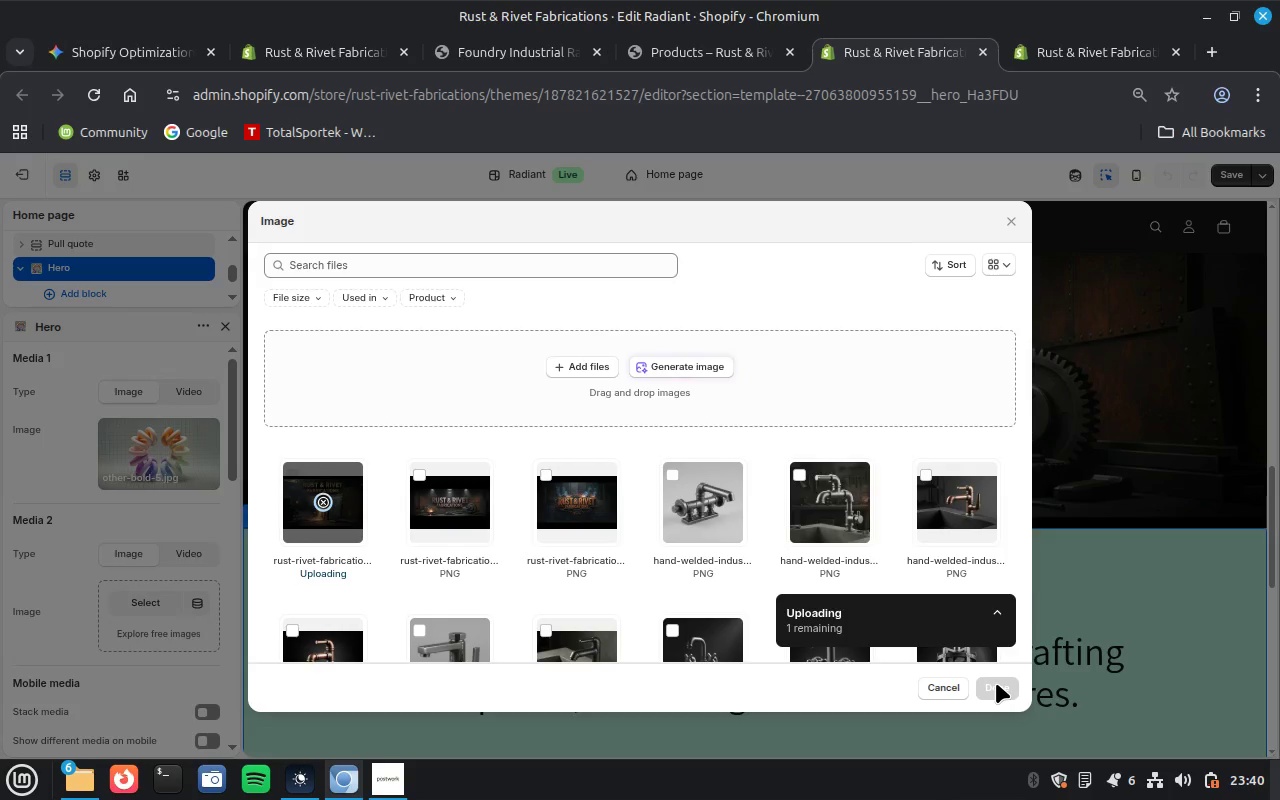 
wait(27.41)
 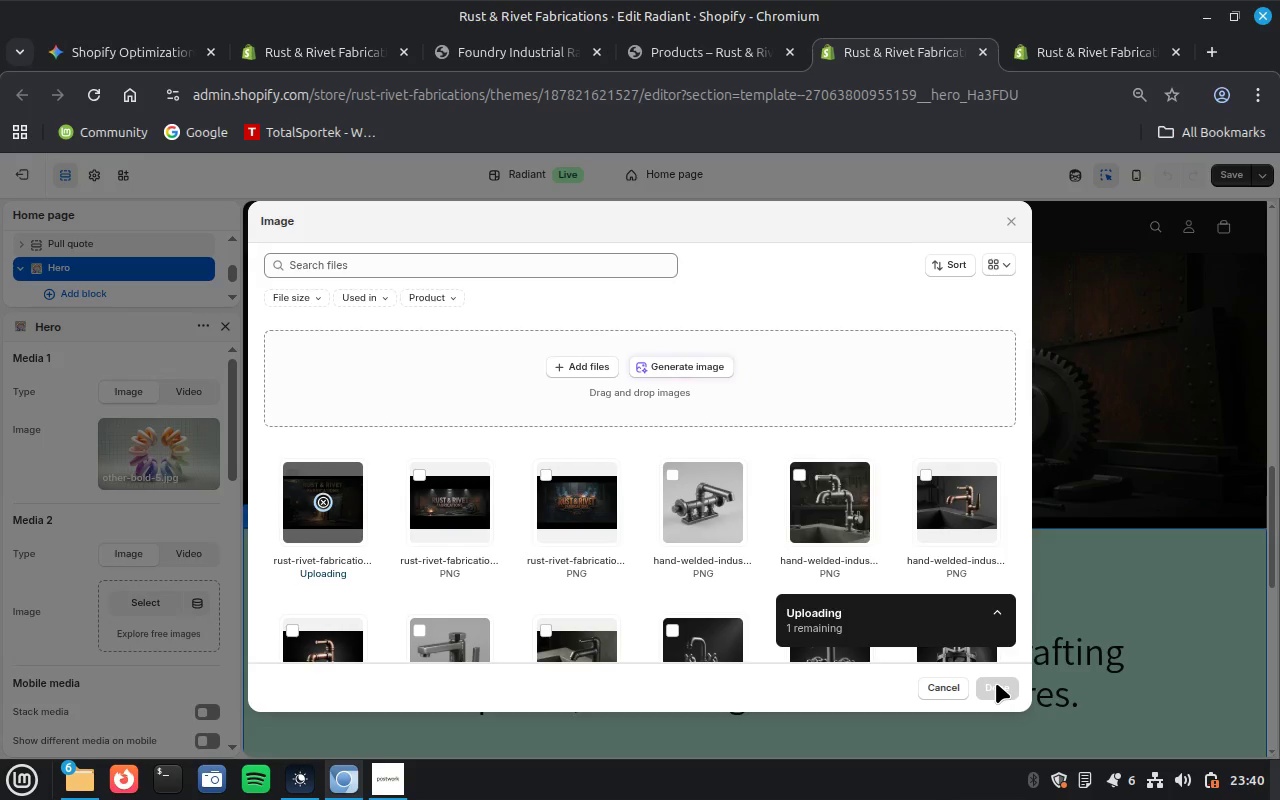 
left_click([1000, 686])
 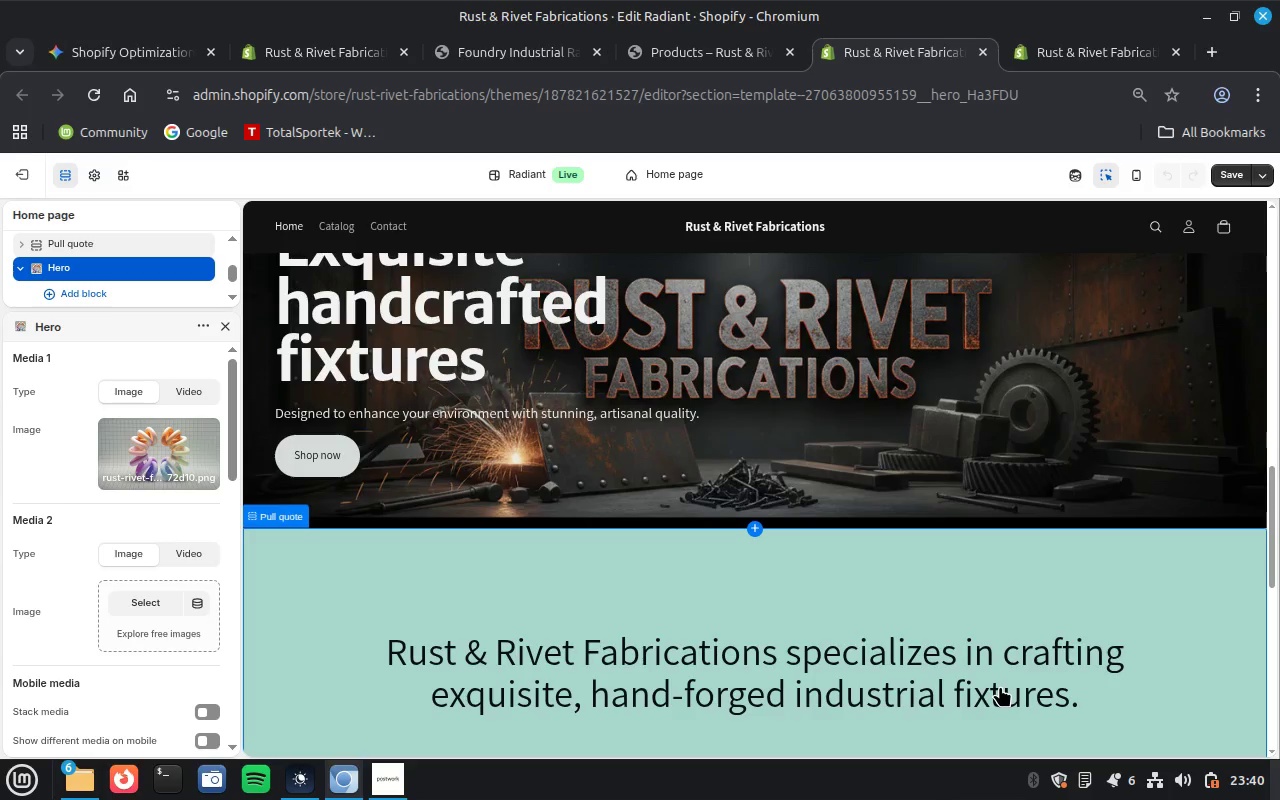 
wait(8.94)
 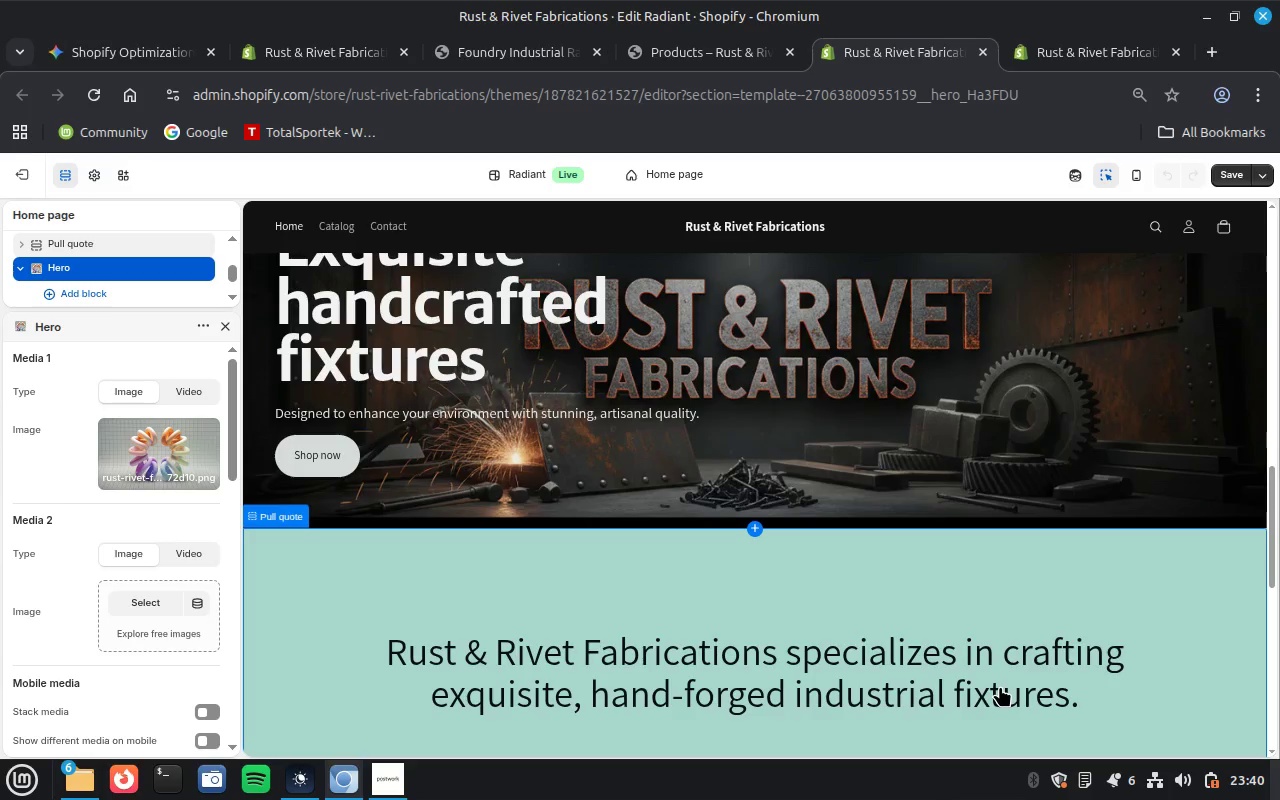 
scroll: coordinate [1052, 483], scroll_direction: up, amount: 1.0
 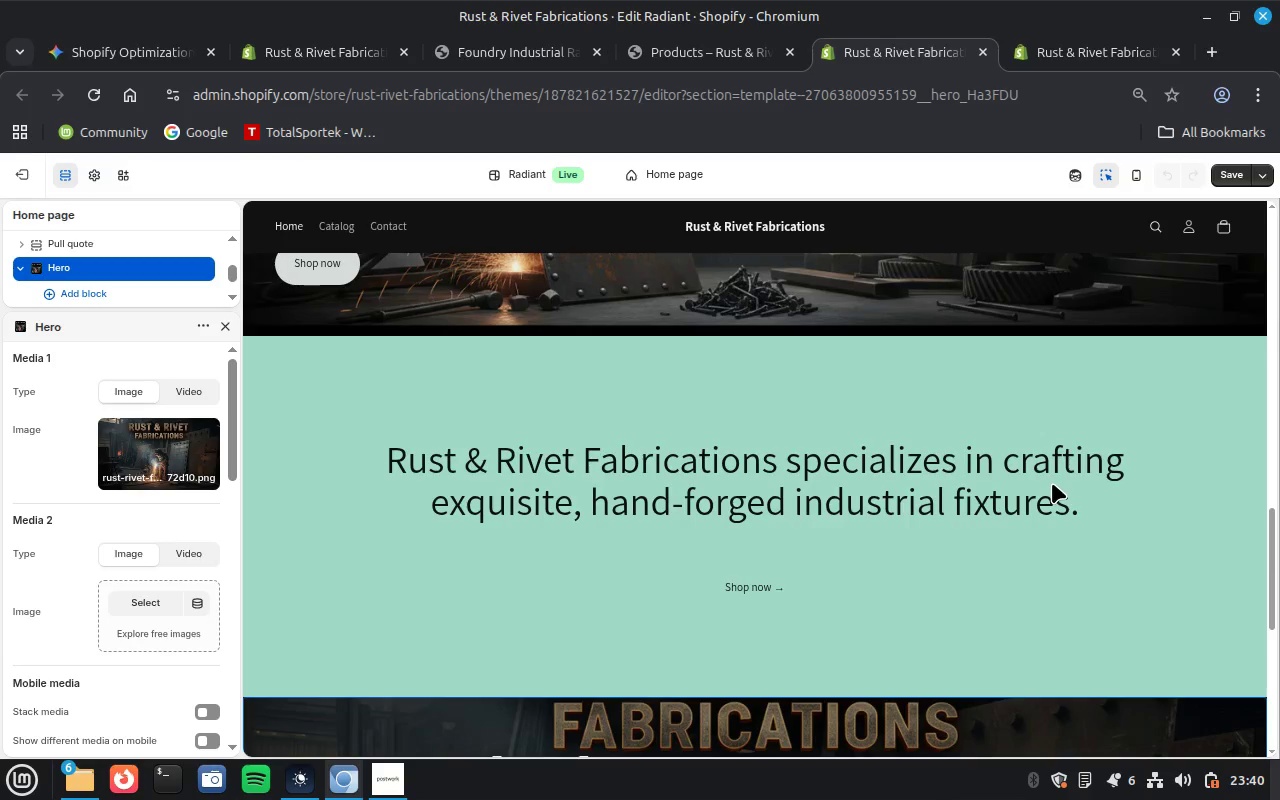 
wait(5.04)
 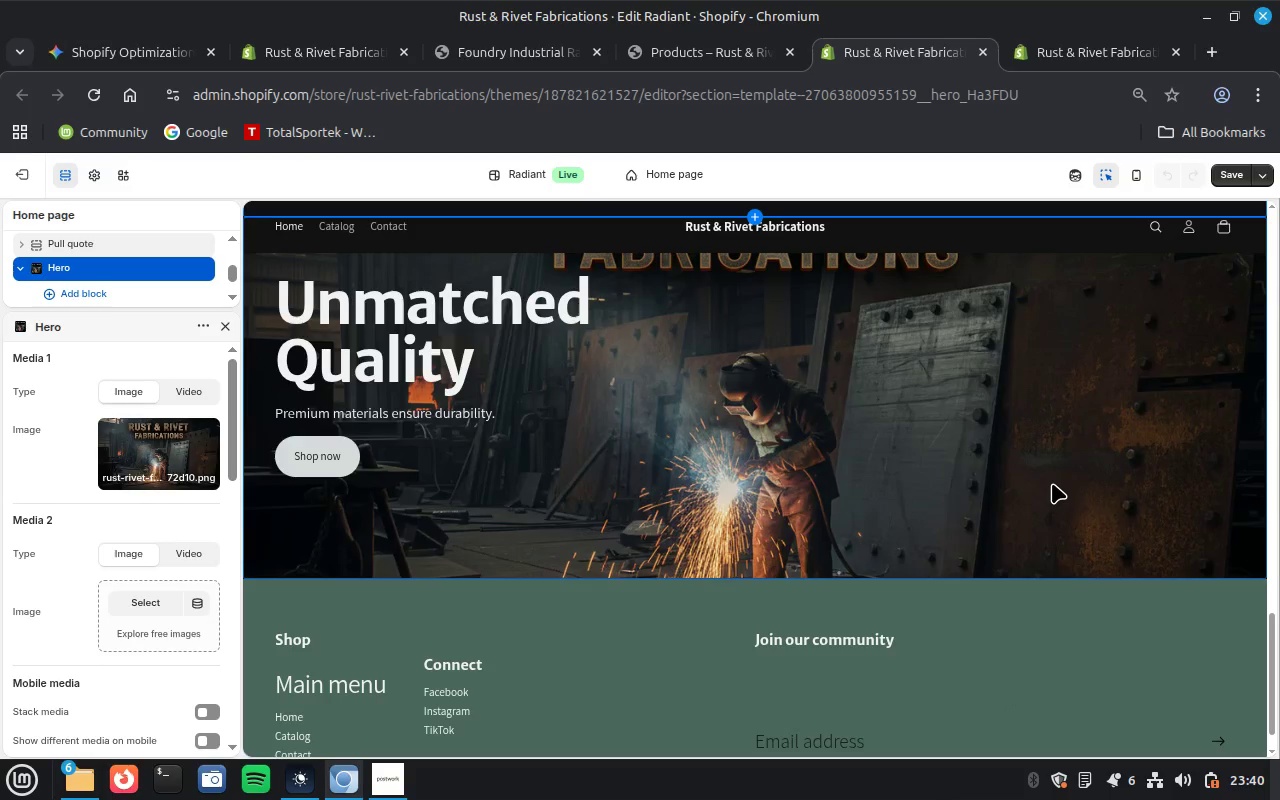 
scroll: coordinate [1052, 483], scroll_direction: up, amount: 3.0
 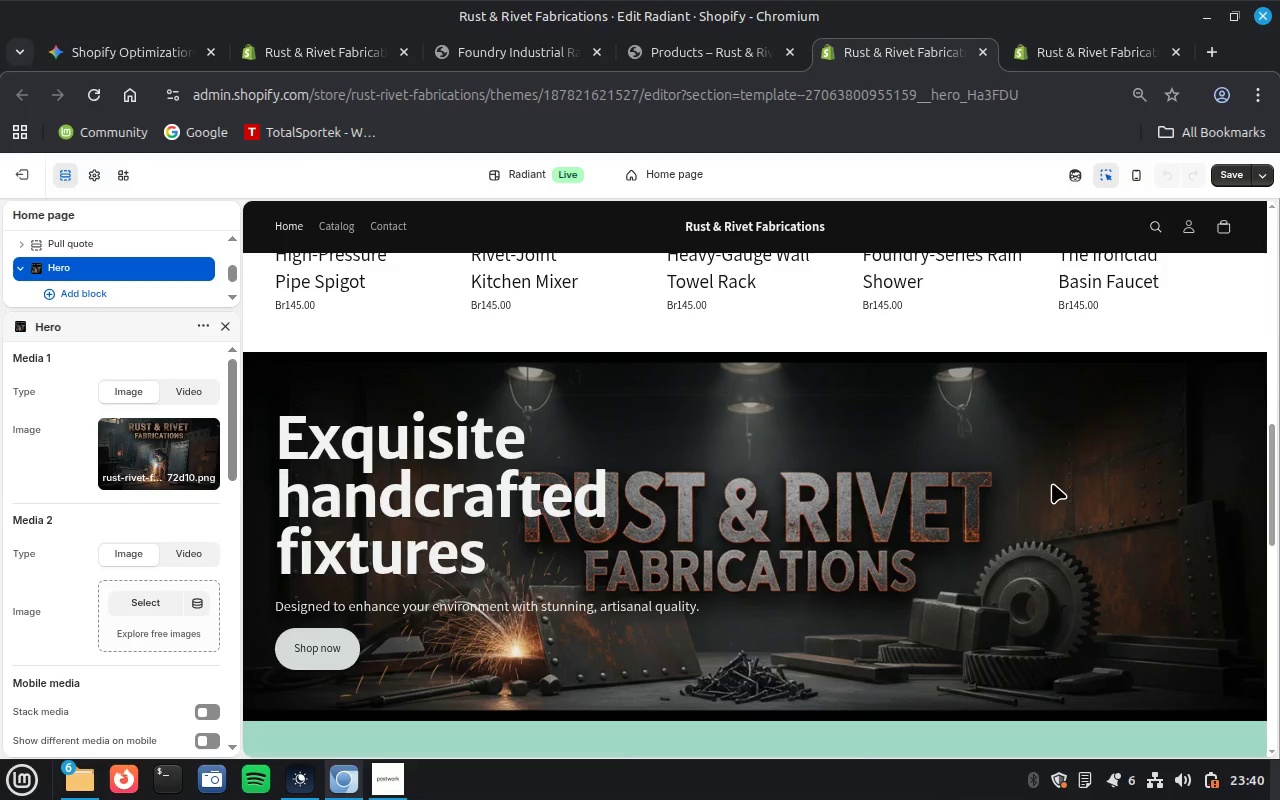 
scroll: coordinate [1052, 483], scroll_direction: down, amount: 1.0
 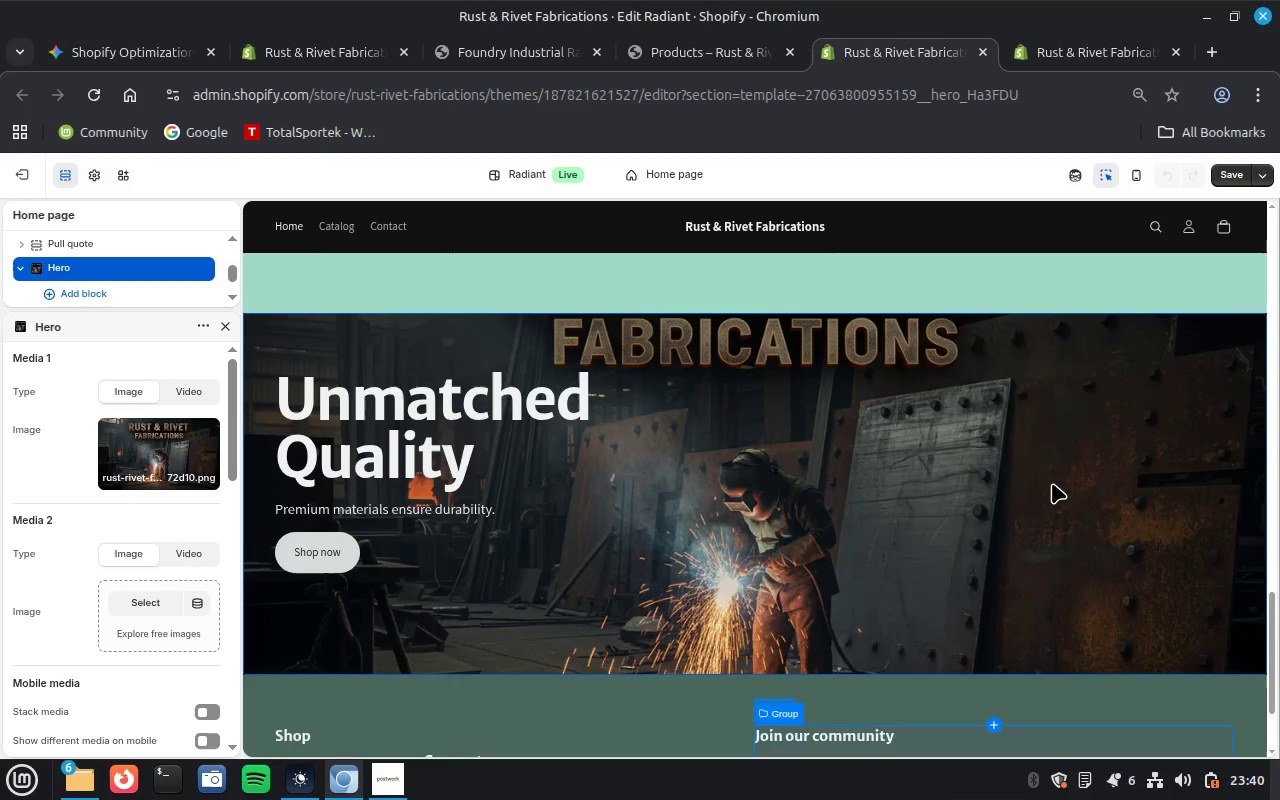 
wait(5.74)
 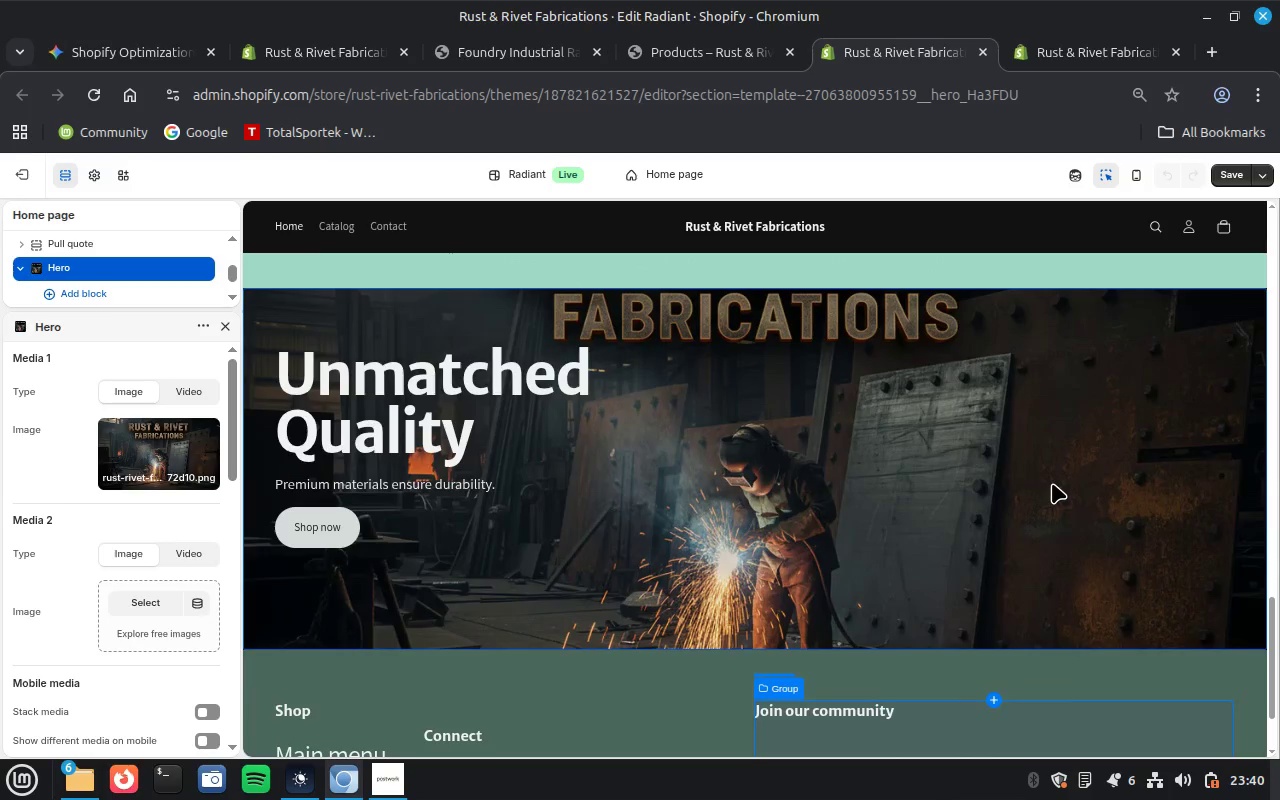 
scroll: coordinate [1052, 483], scroll_direction: up, amount: 5.0
 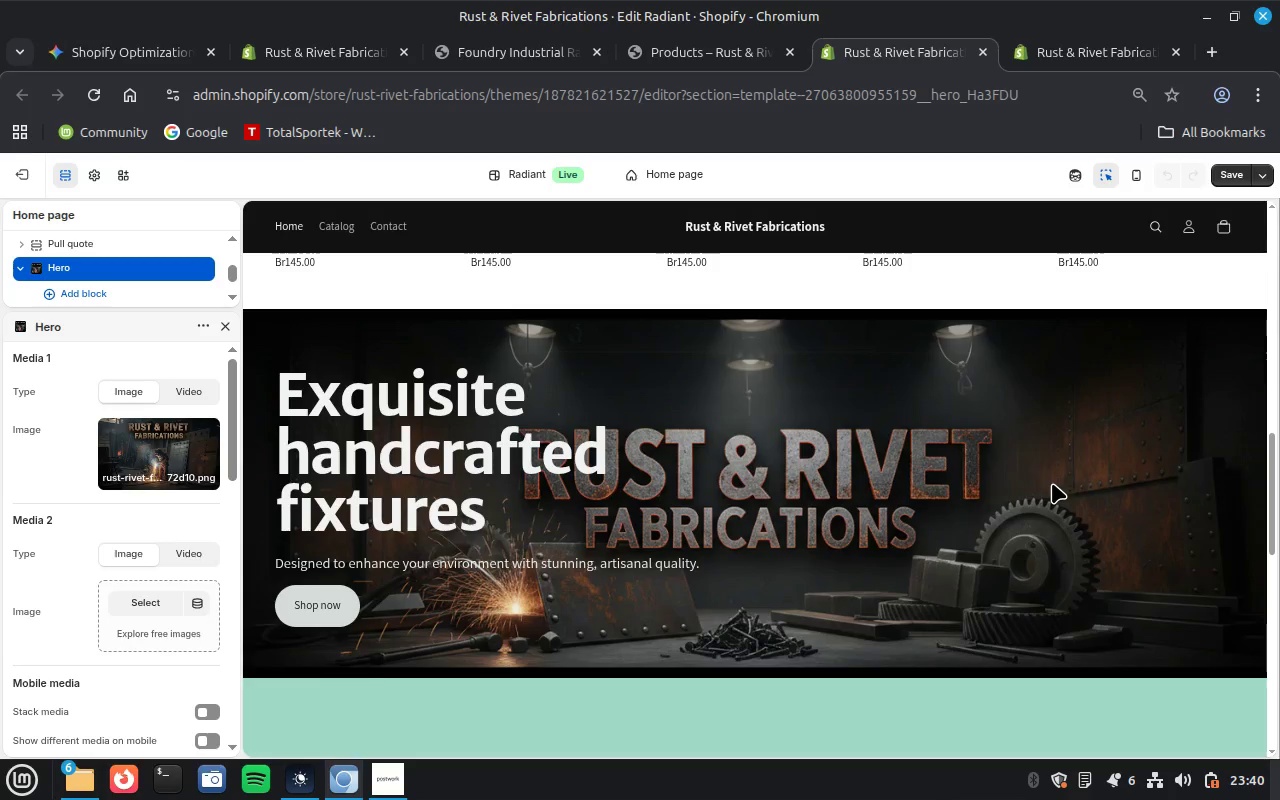 
scroll: coordinate [1052, 483], scroll_direction: down, amount: 4.0
 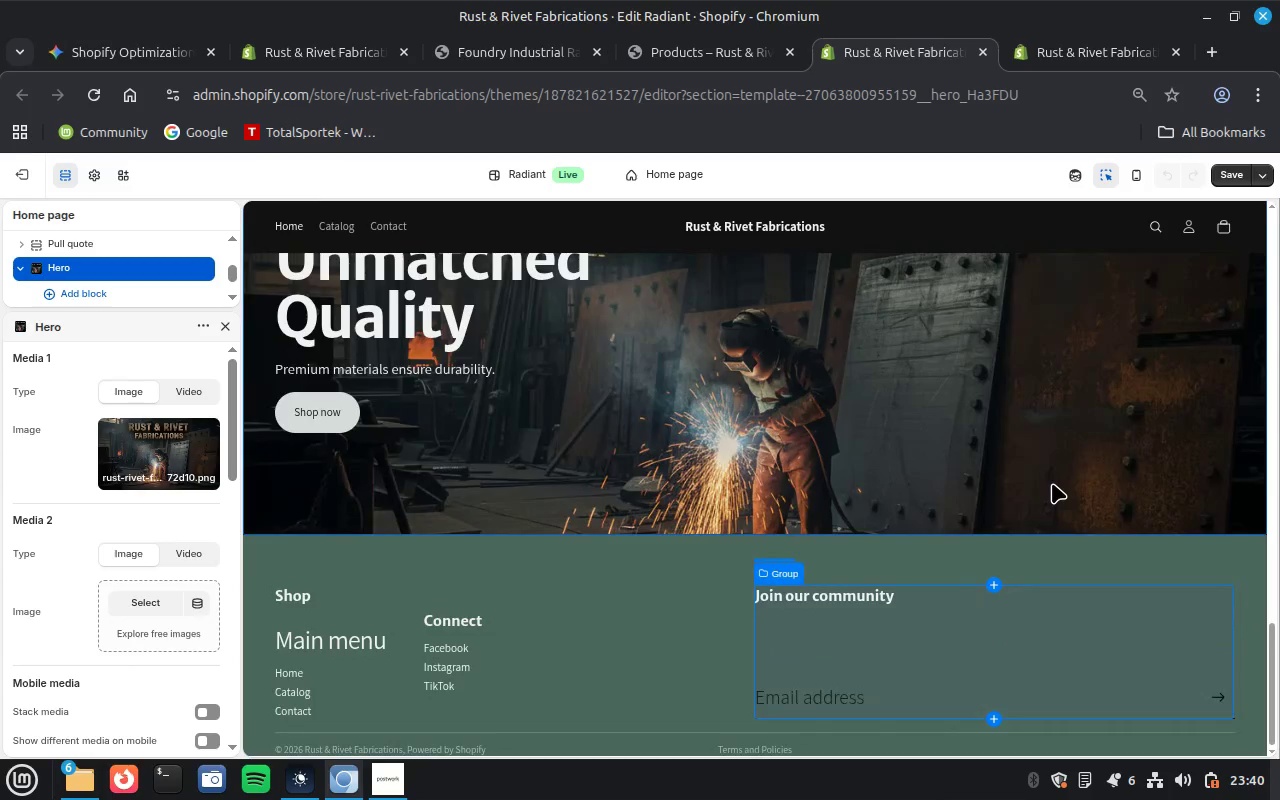 
scroll: coordinate [1052, 483], scroll_direction: up, amount: 16.0
 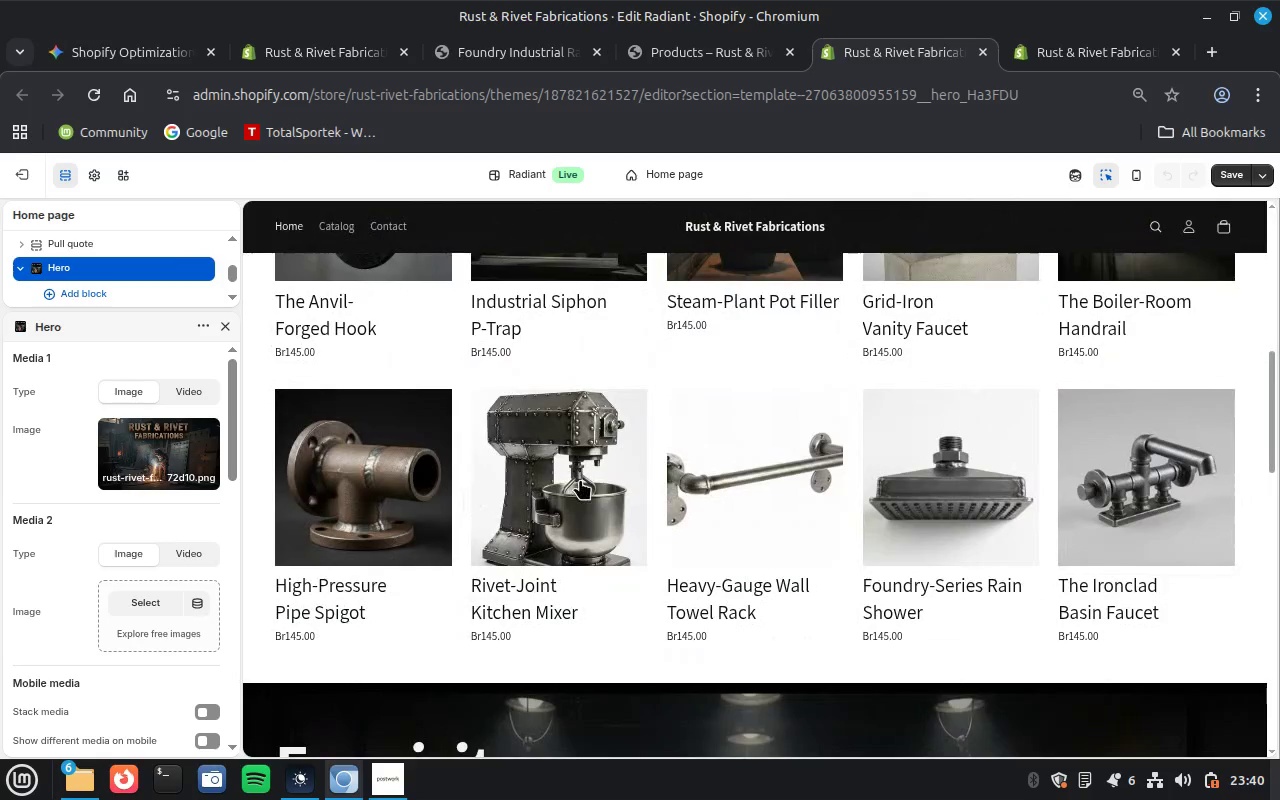 
left_click([772, 448])
 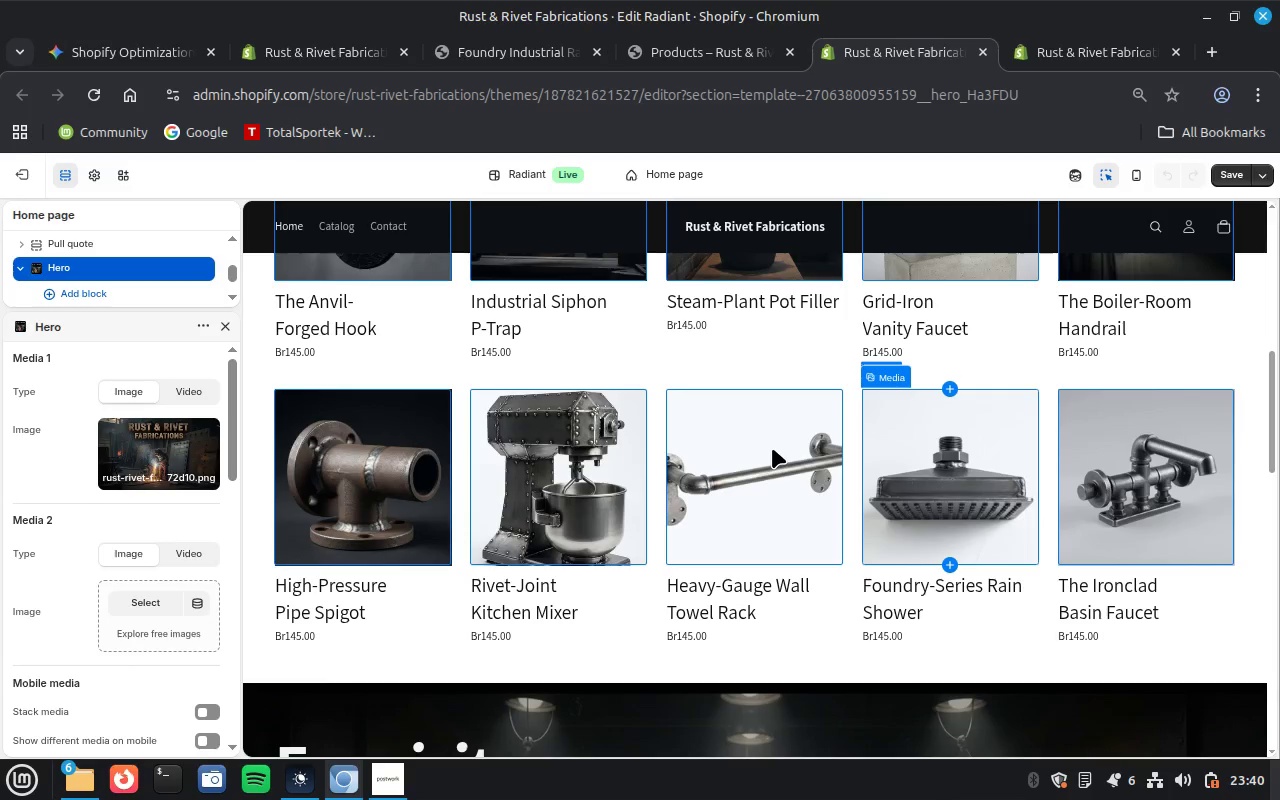 
left_click([772, 448])
 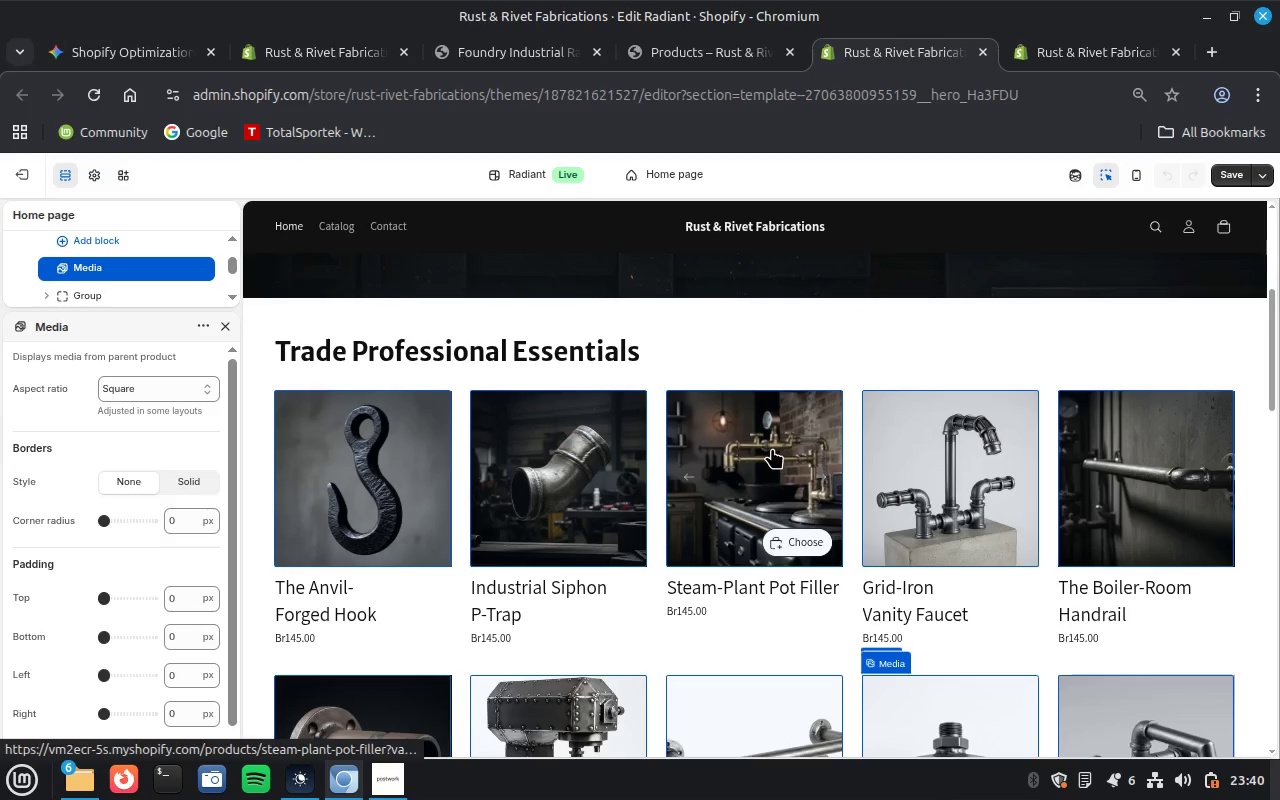 
wait(8.01)
 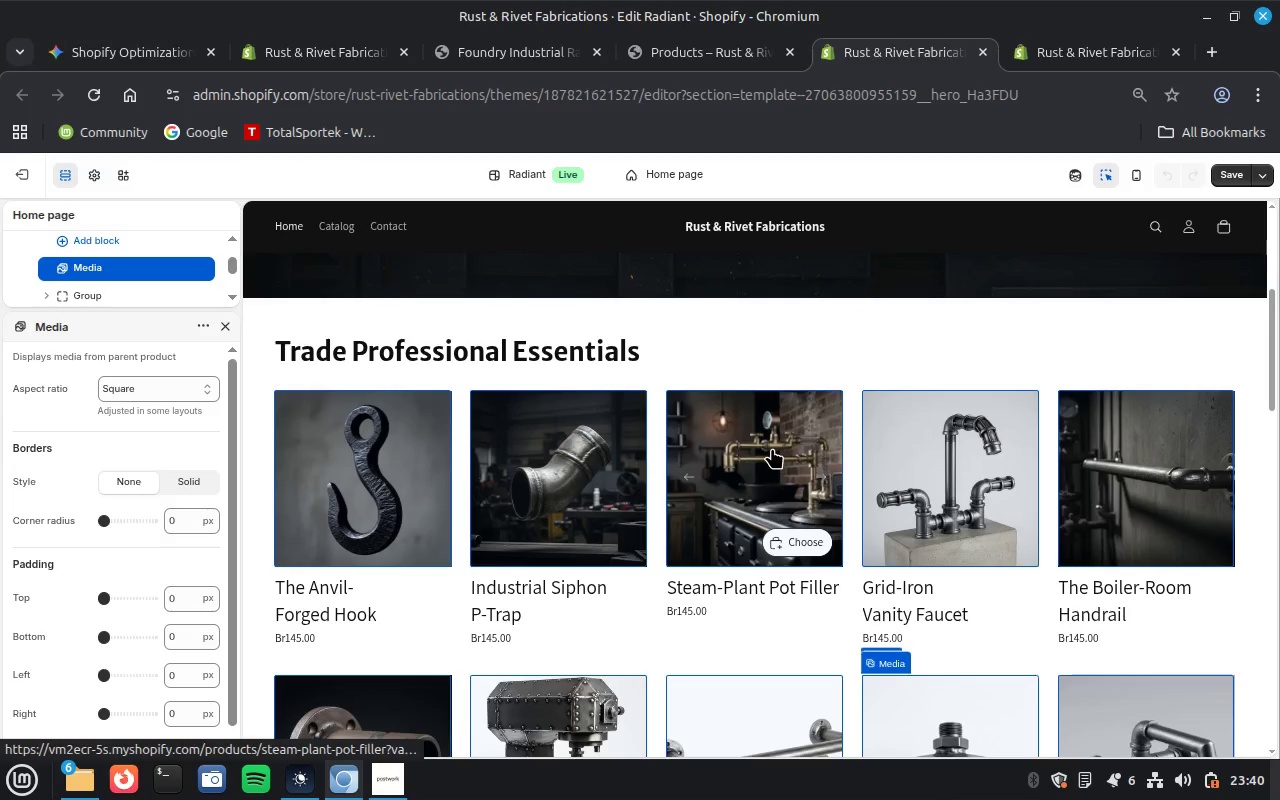 
left_click([772, 448])
 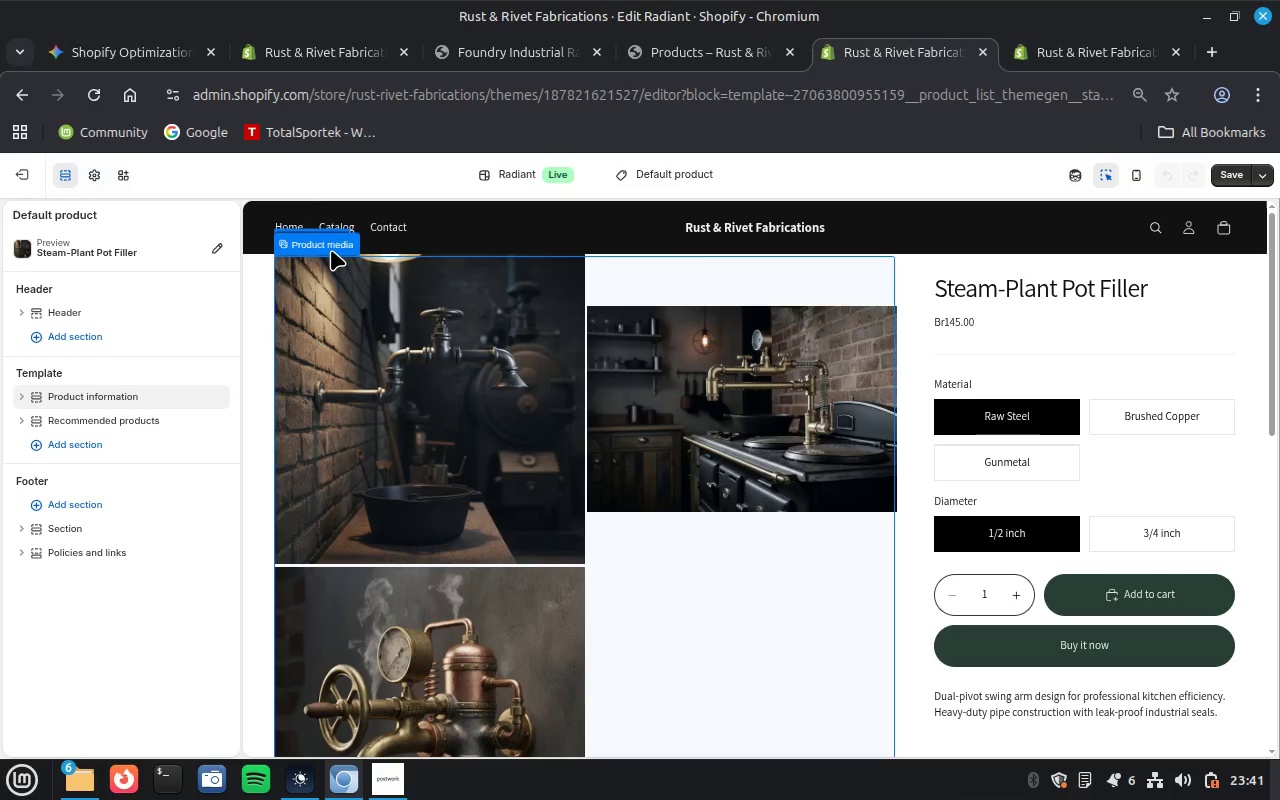 
wait(33.33)
 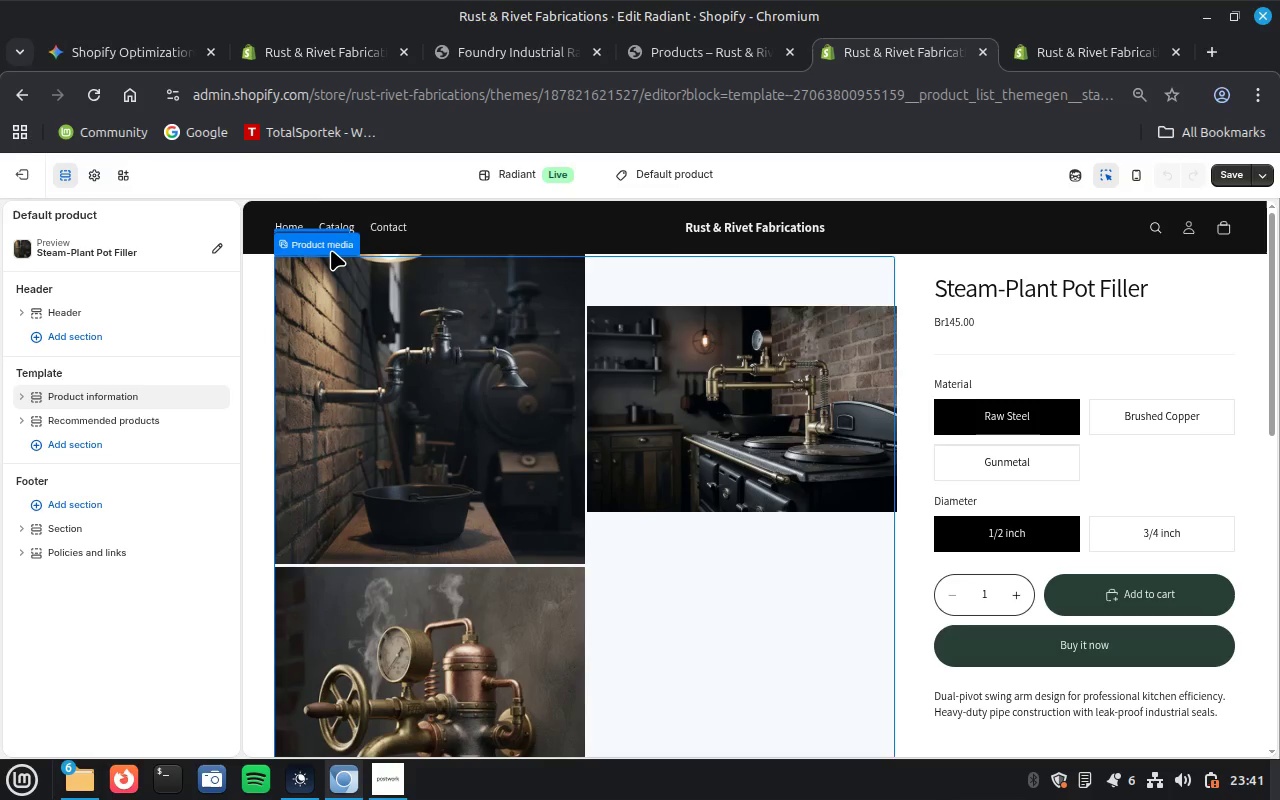 
left_click([200, 385])
 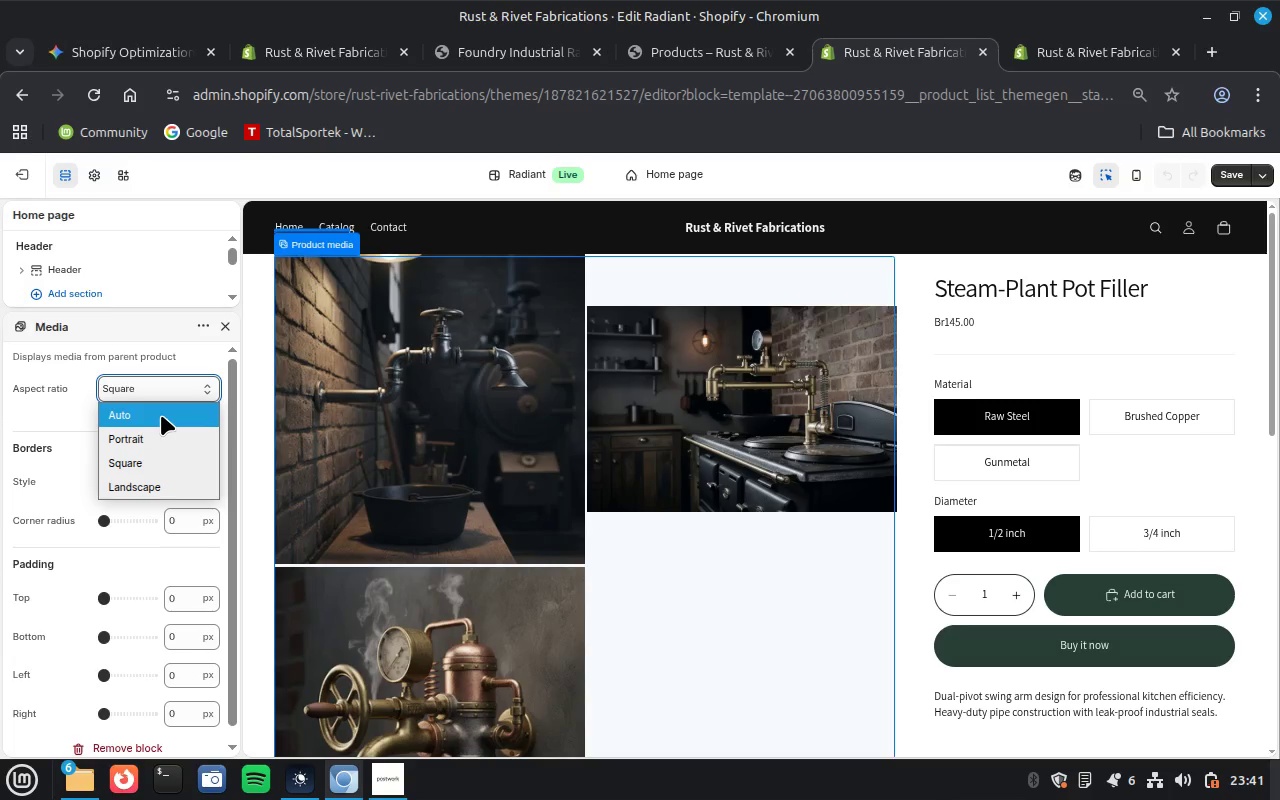 
left_click([151, 434])
 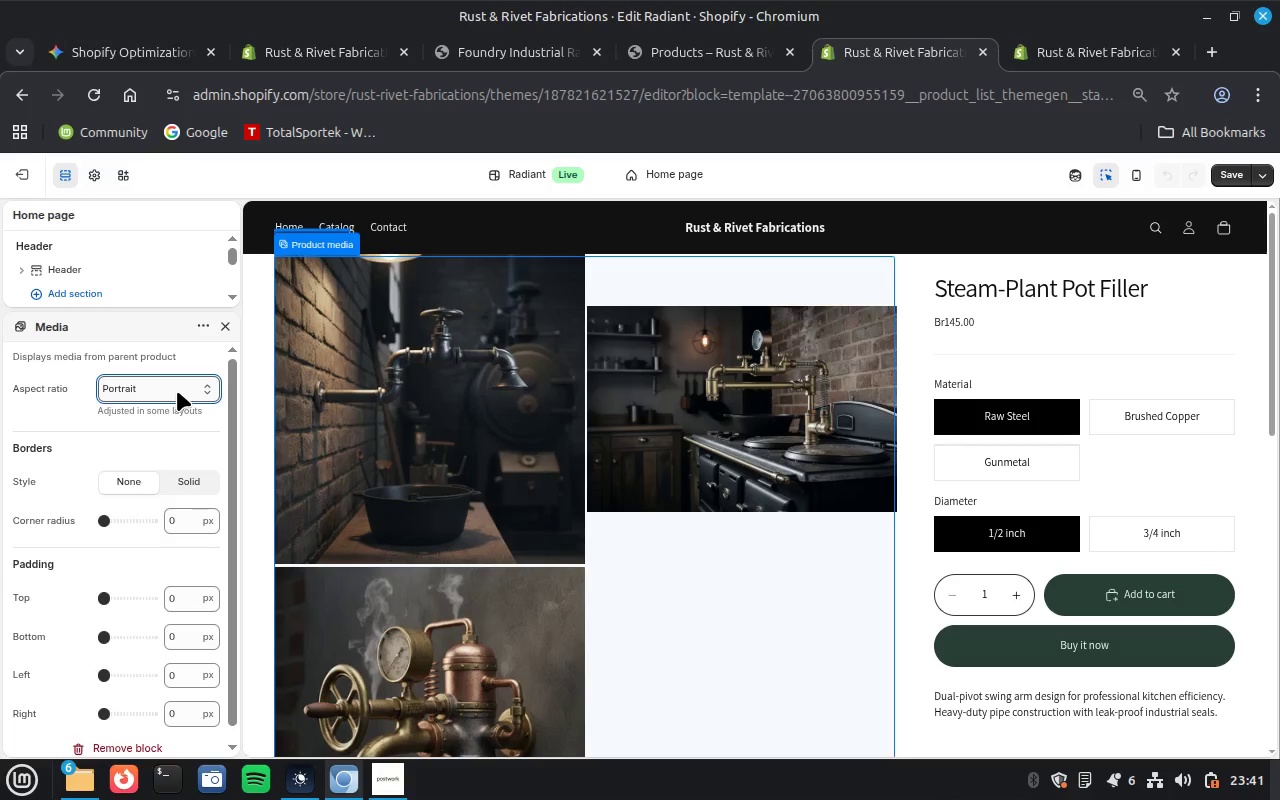 
wait(5.92)
 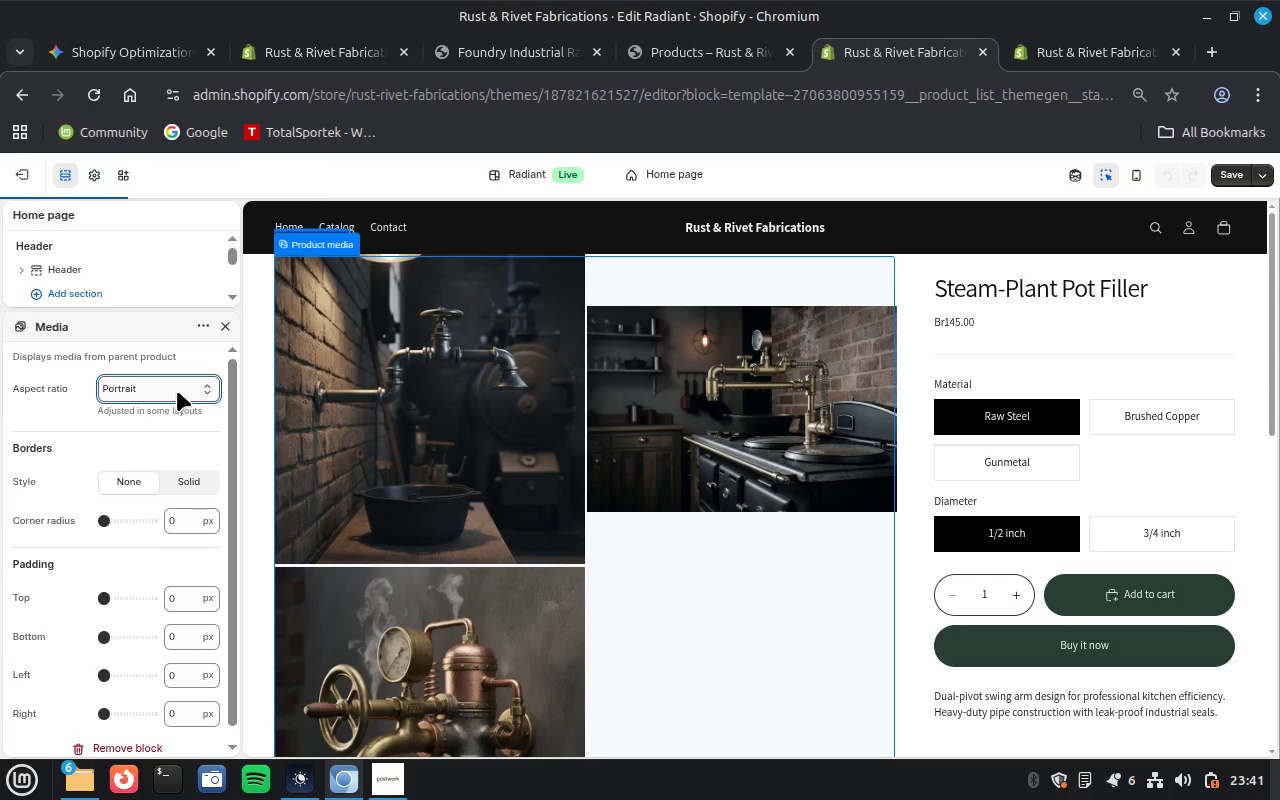 
left_click([177, 391])
 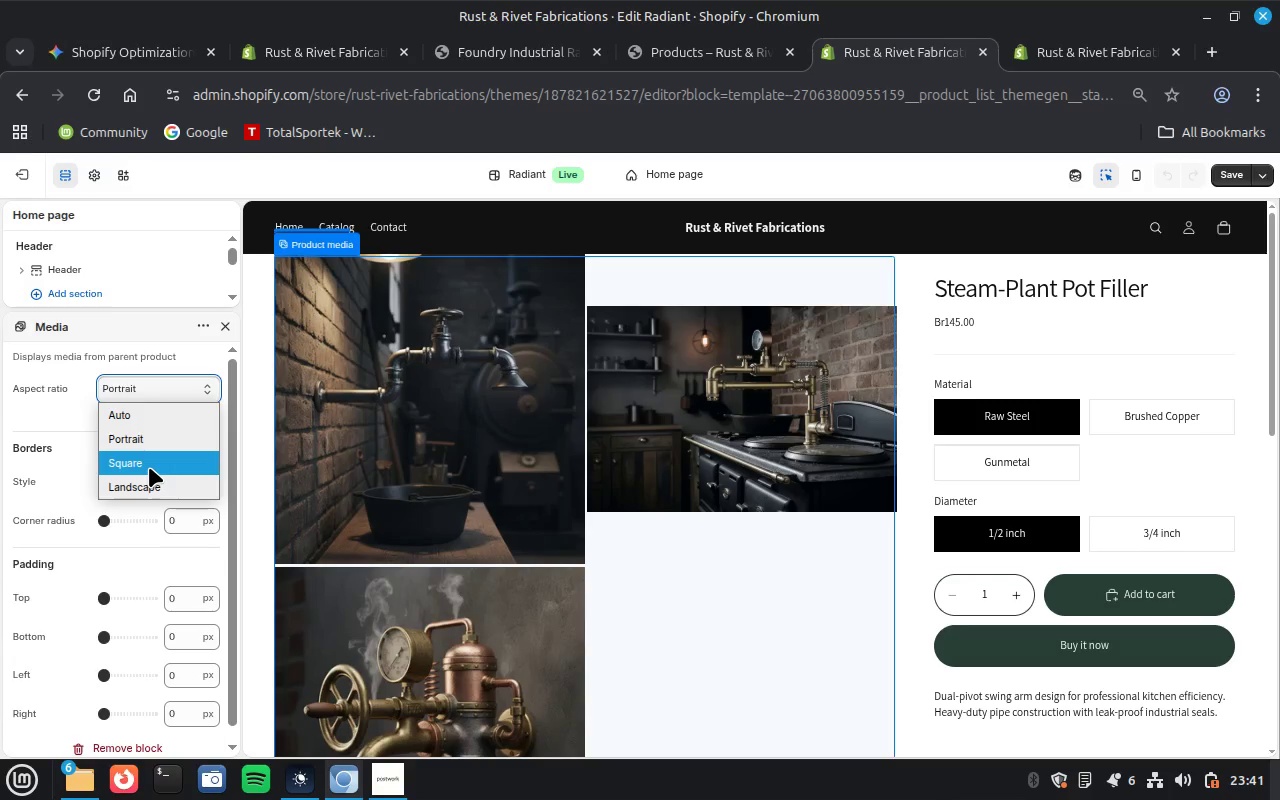 
left_click([149, 467])
 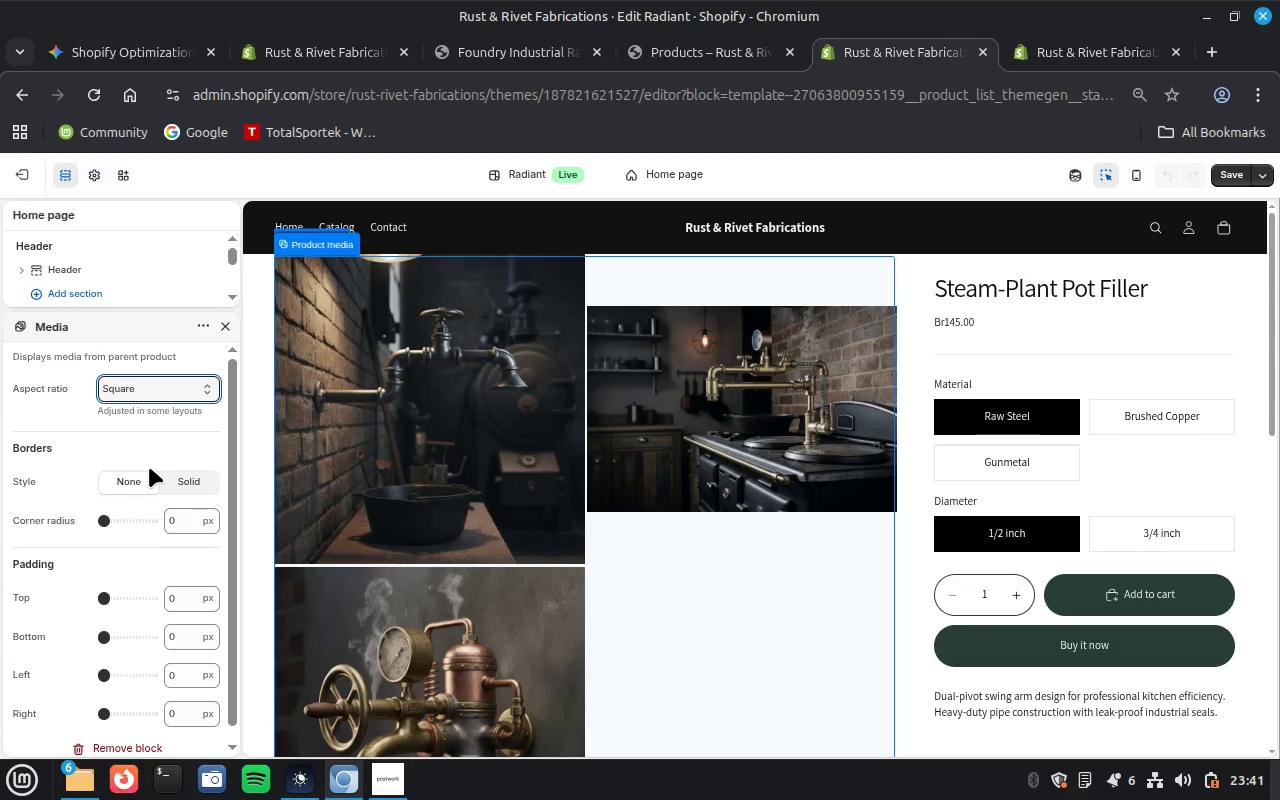 
scroll: coordinate [713, 625], scroll_direction: down, amount: 8.0
 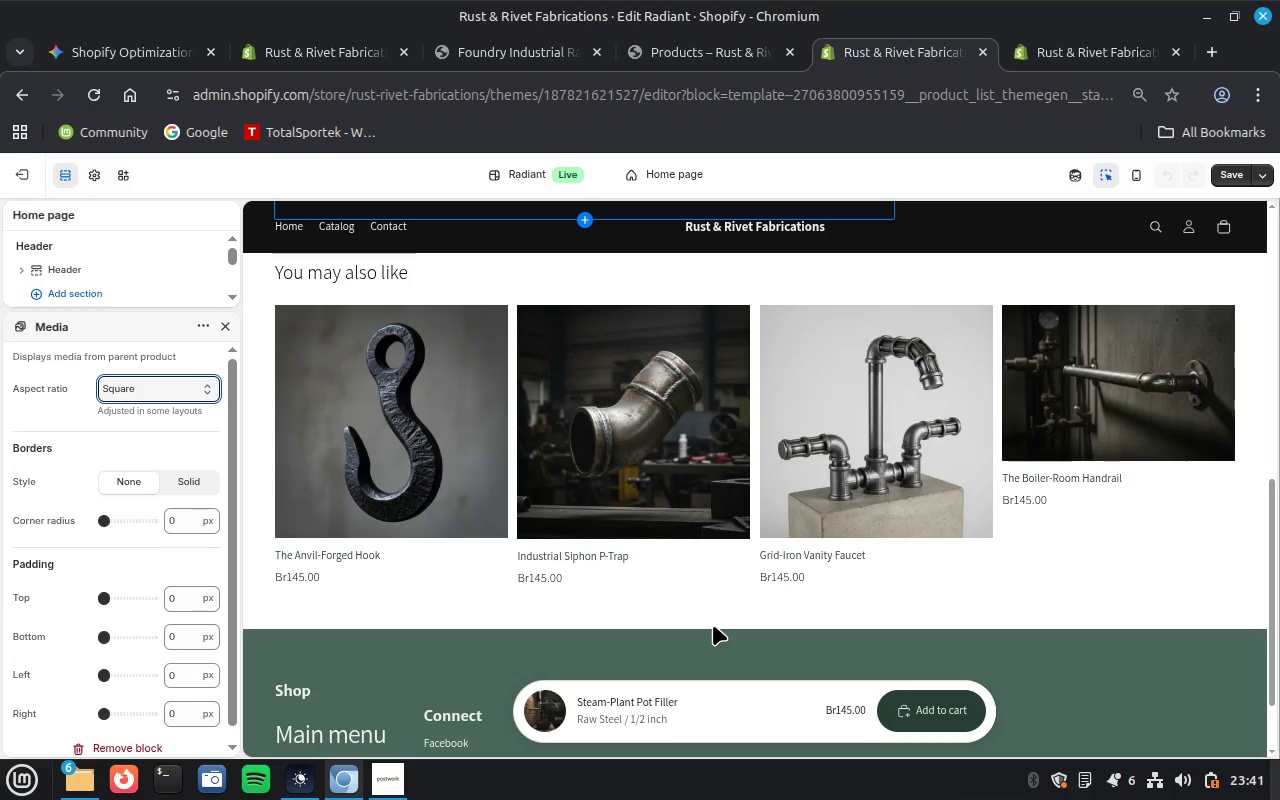 
scroll: coordinate [642, 585], scroll_direction: up, amount: 6.0
 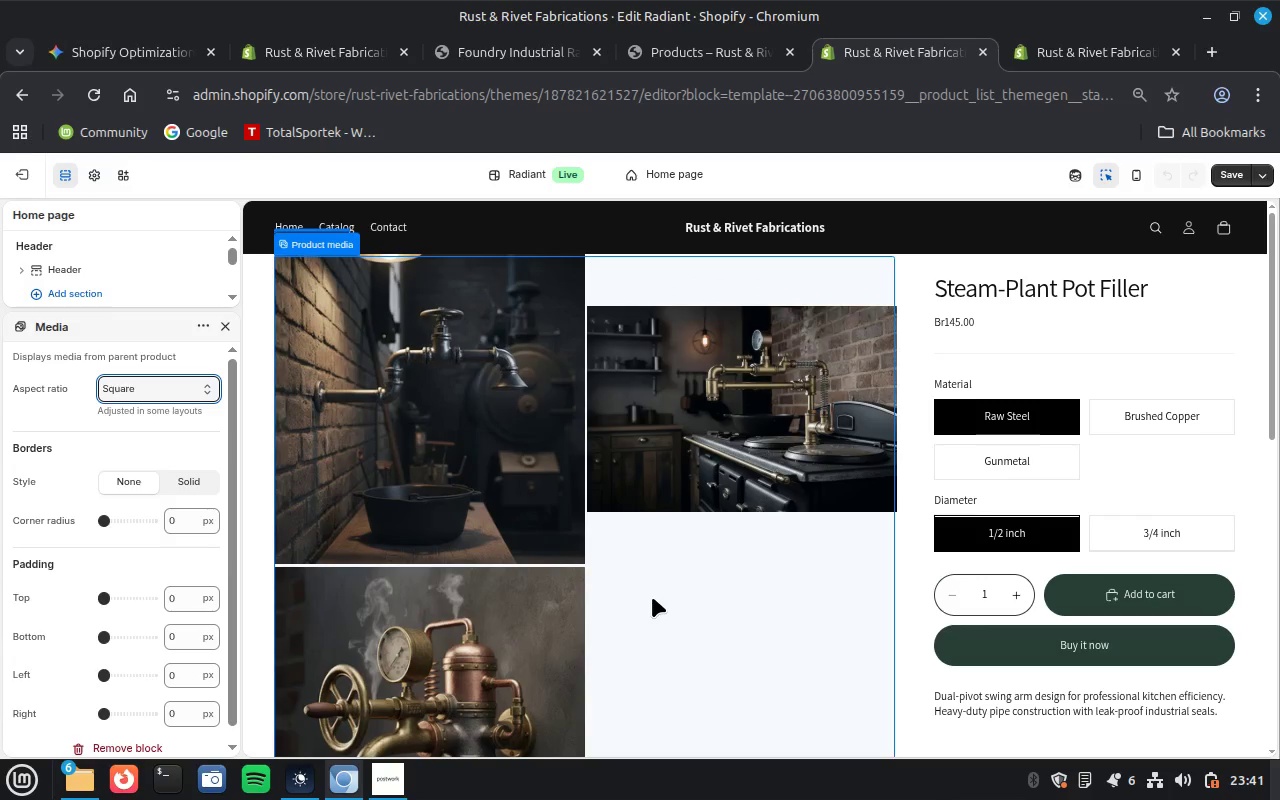 
scroll: coordinate [652, 597], scroll_direction: down, amount: 4.0
 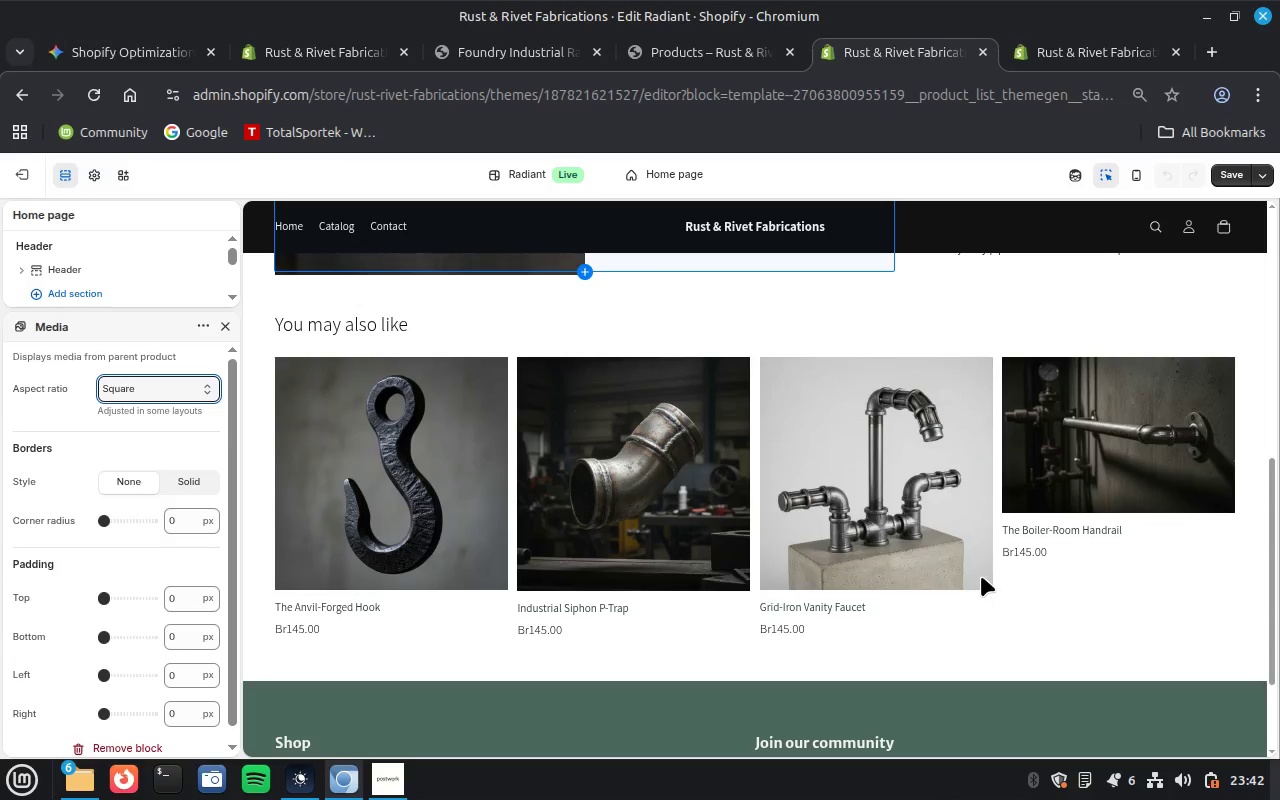 
left_click([986, 576])
 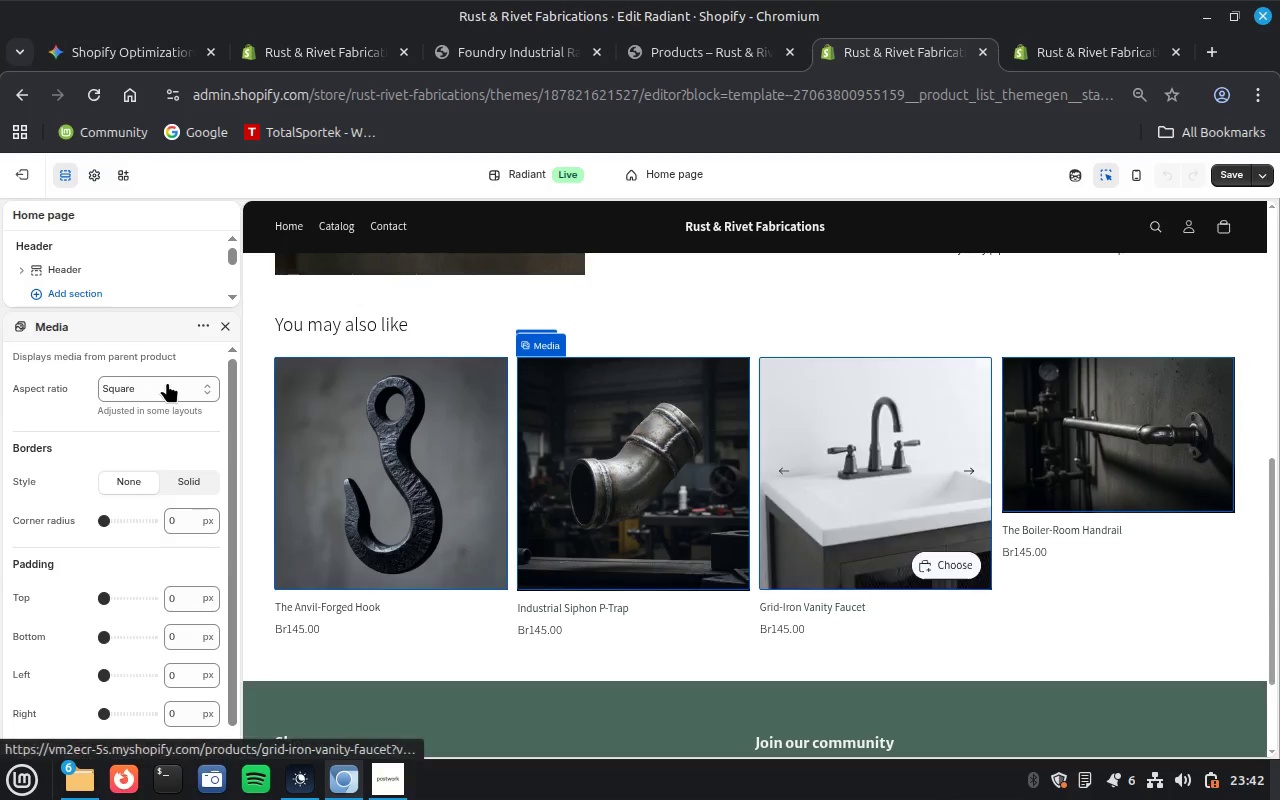 
left_click([167, 382])
 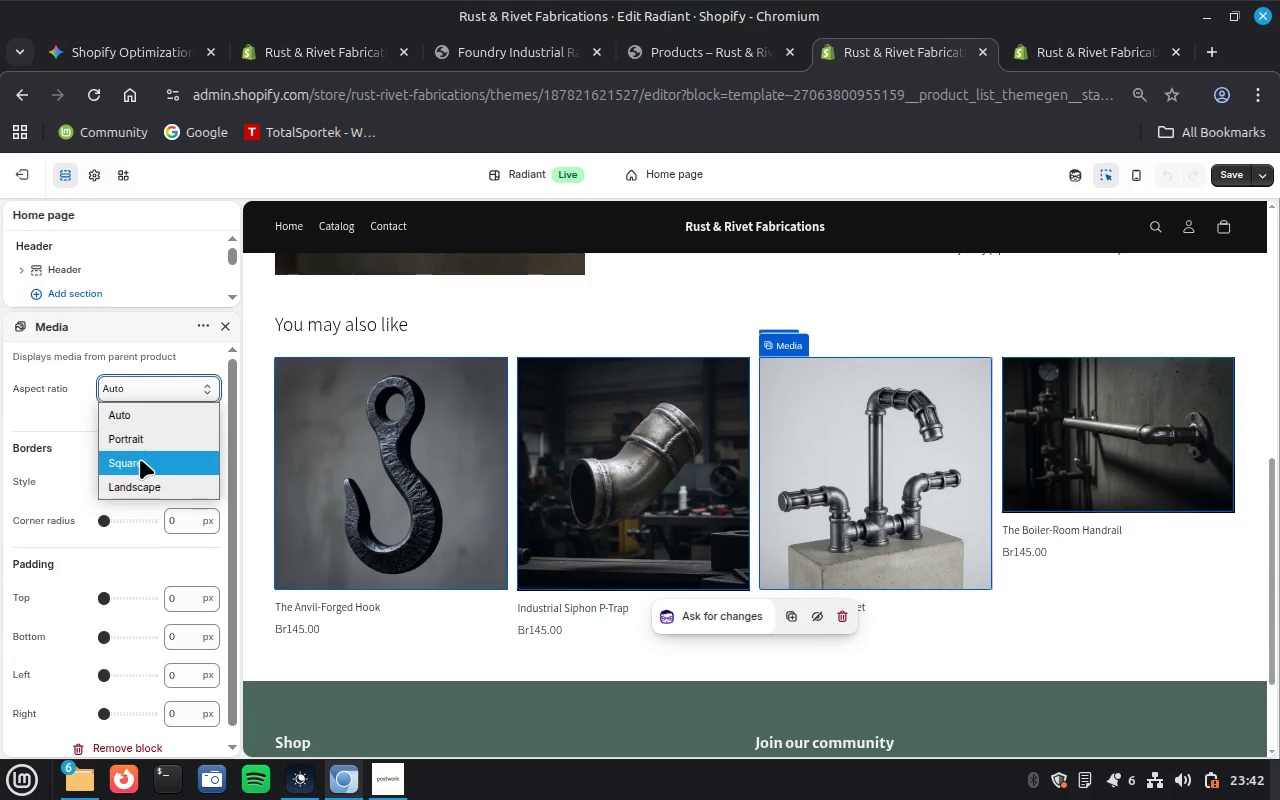 
left_click([140, 459])
 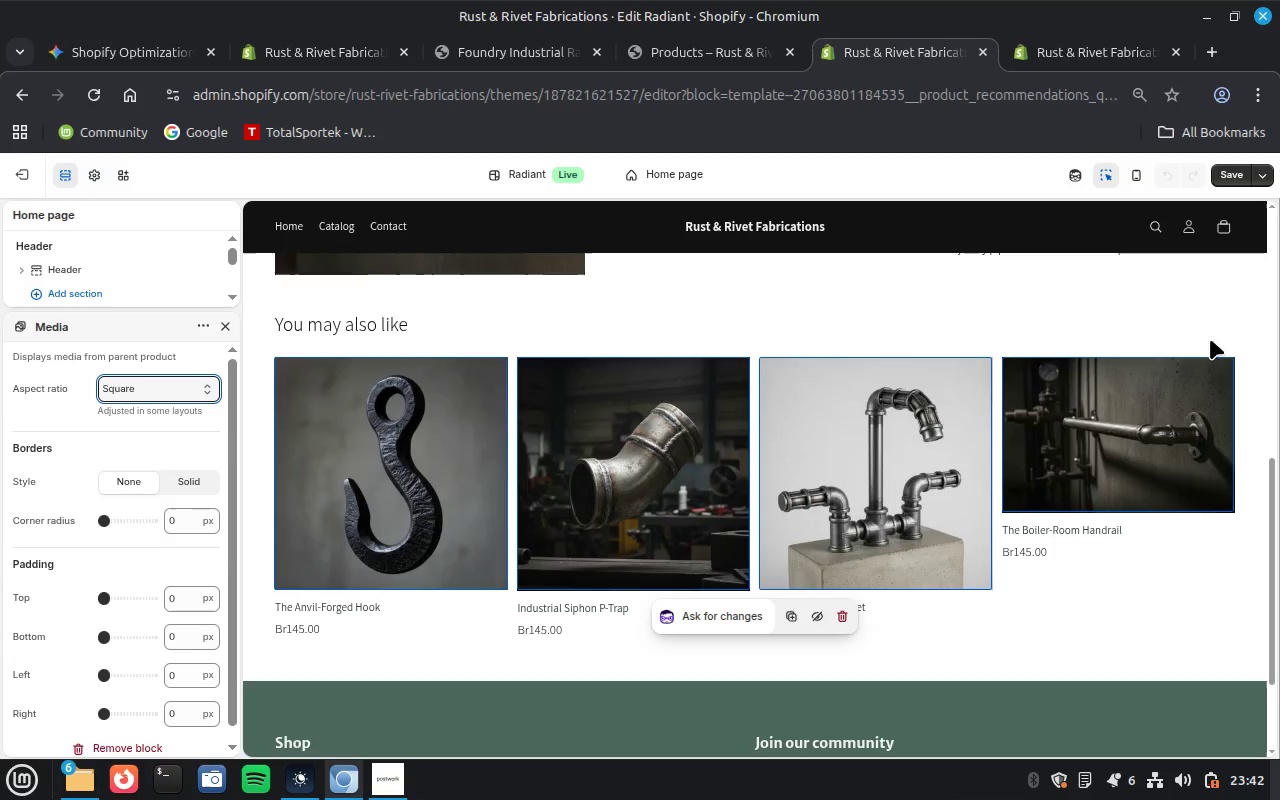 
wait(25.32)
 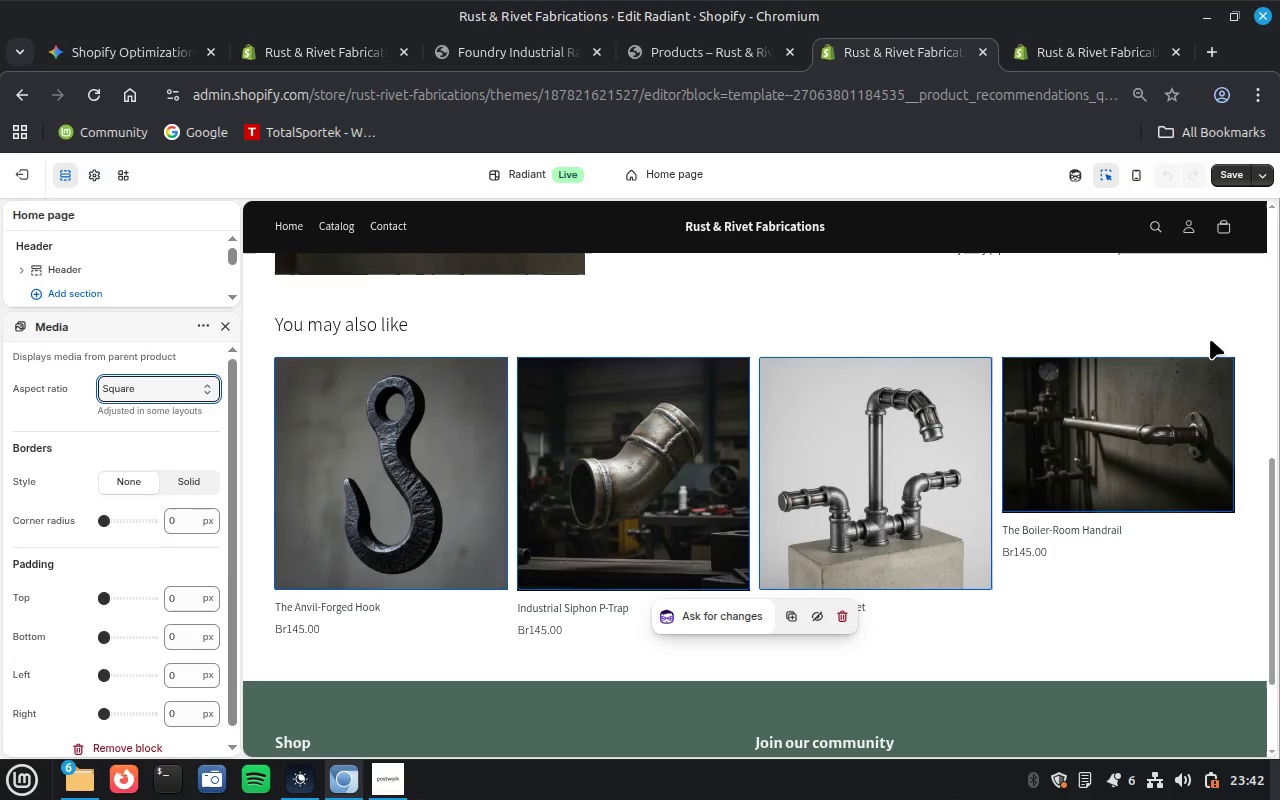 
left_click([1221, 175])
 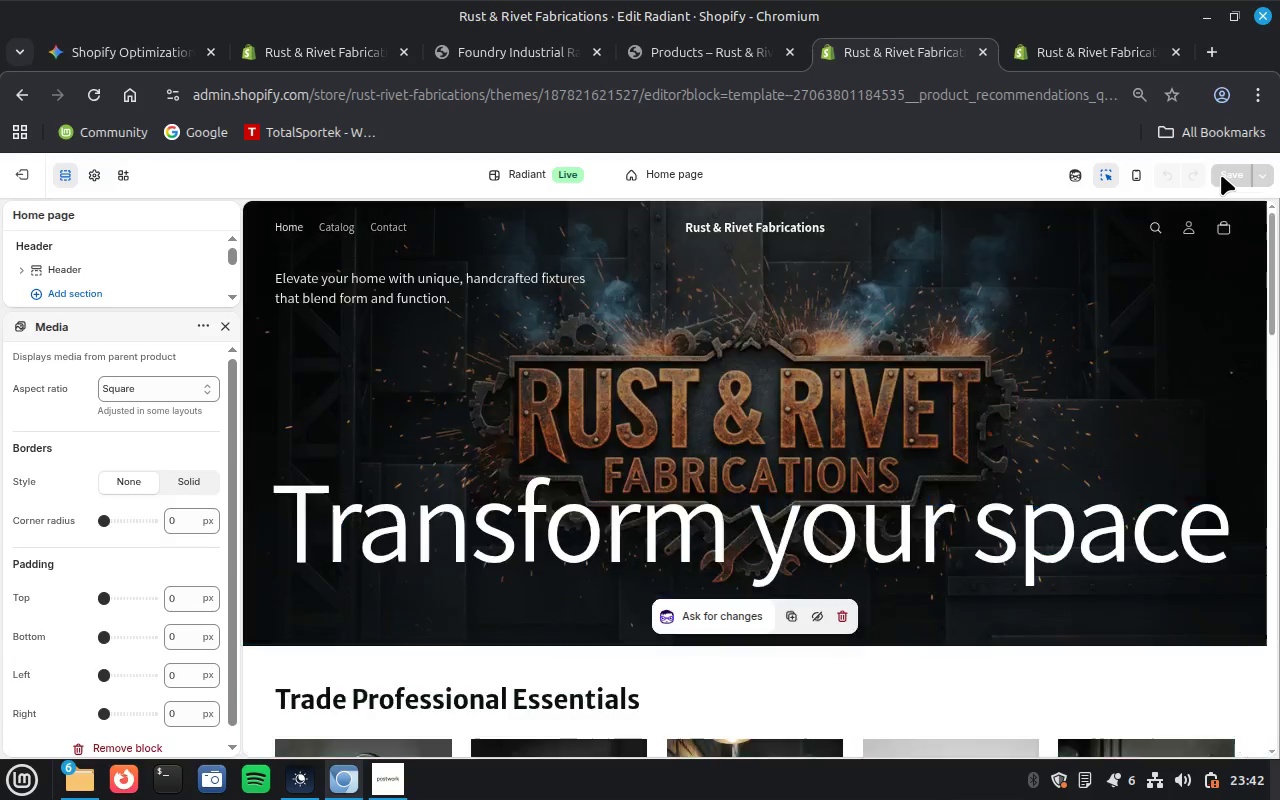 
wait(22.54)
 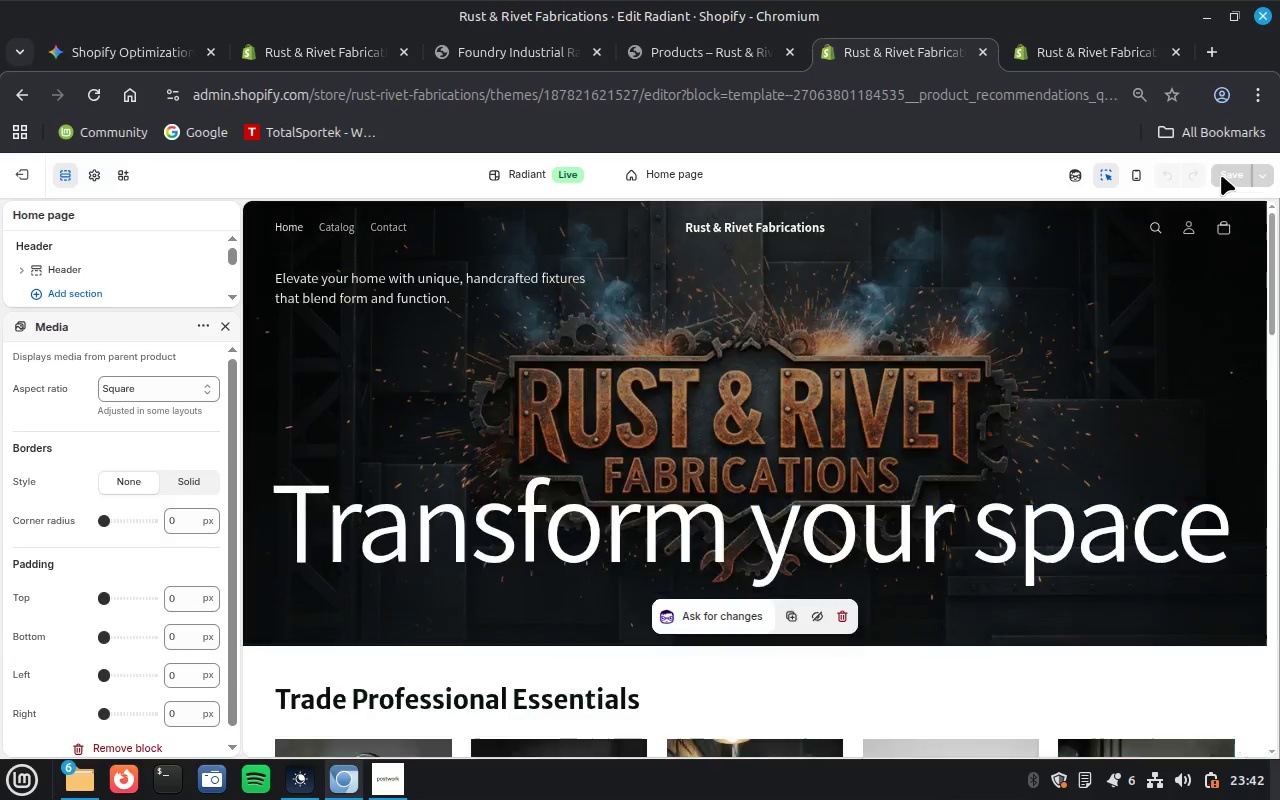 
scroll: coordinate [660, 321], scroll_direction: down, amount: 4.0
 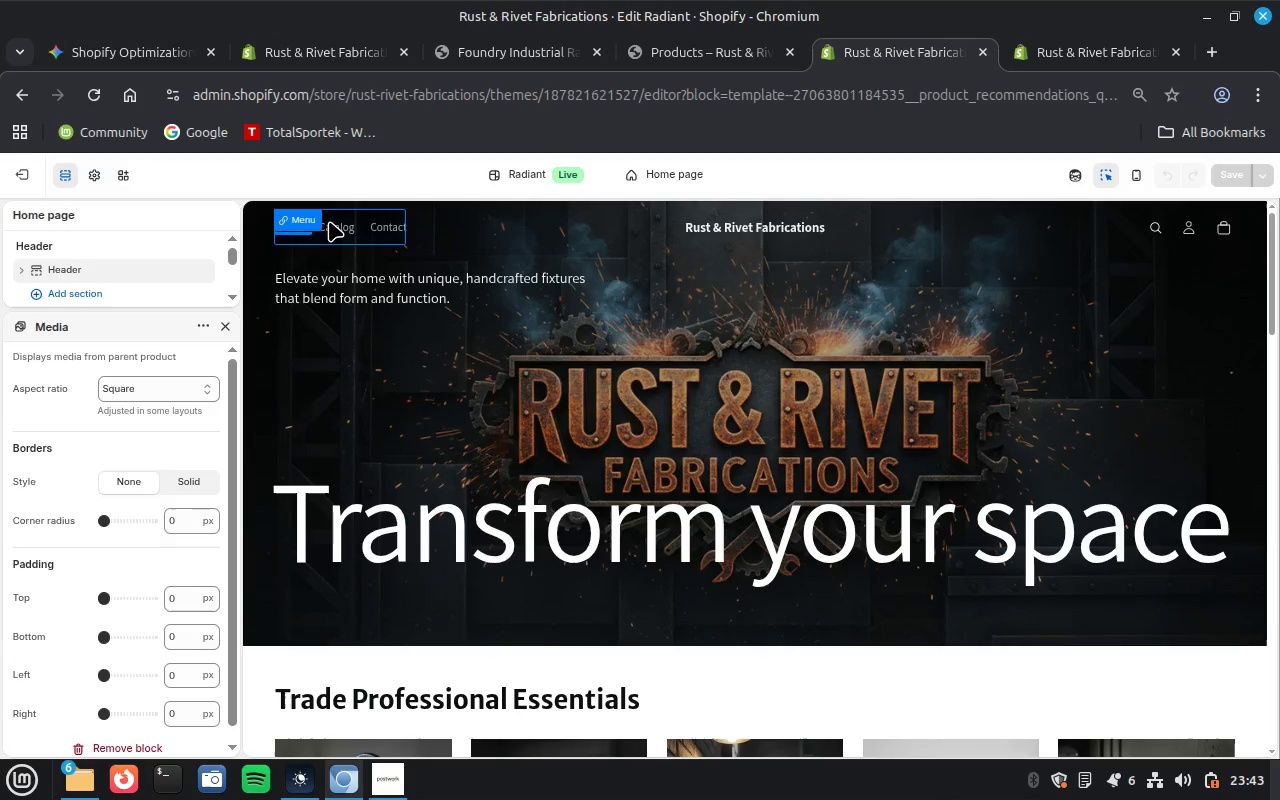 
wait(22.73)
 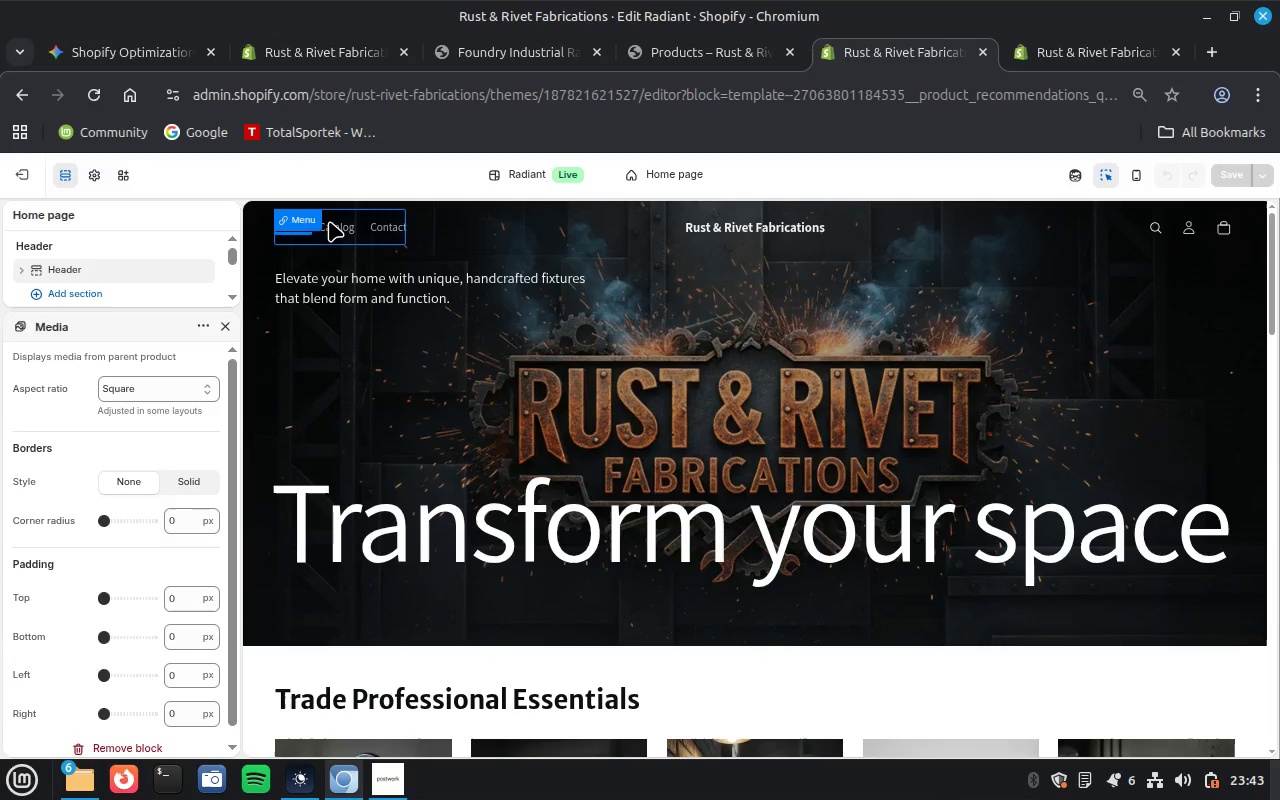 
left_click([348, 228])
 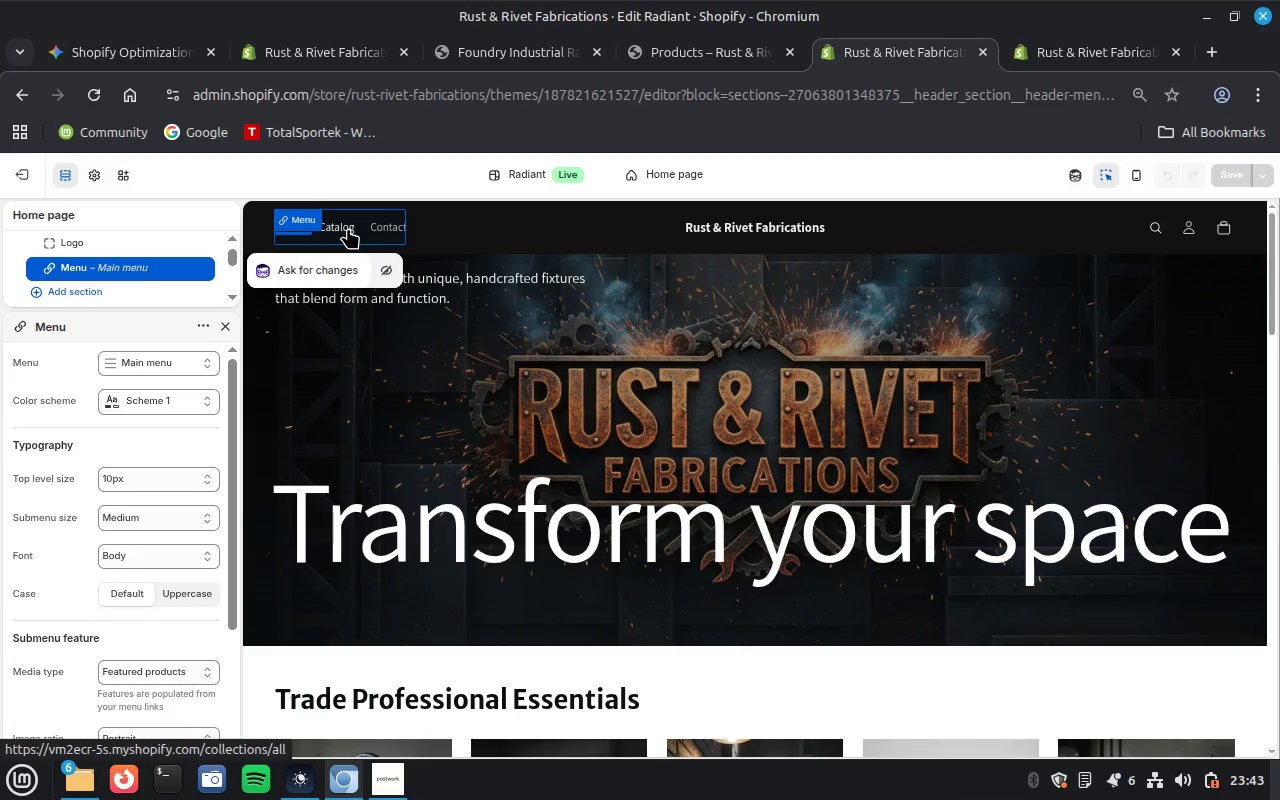 
wait(17.36)
 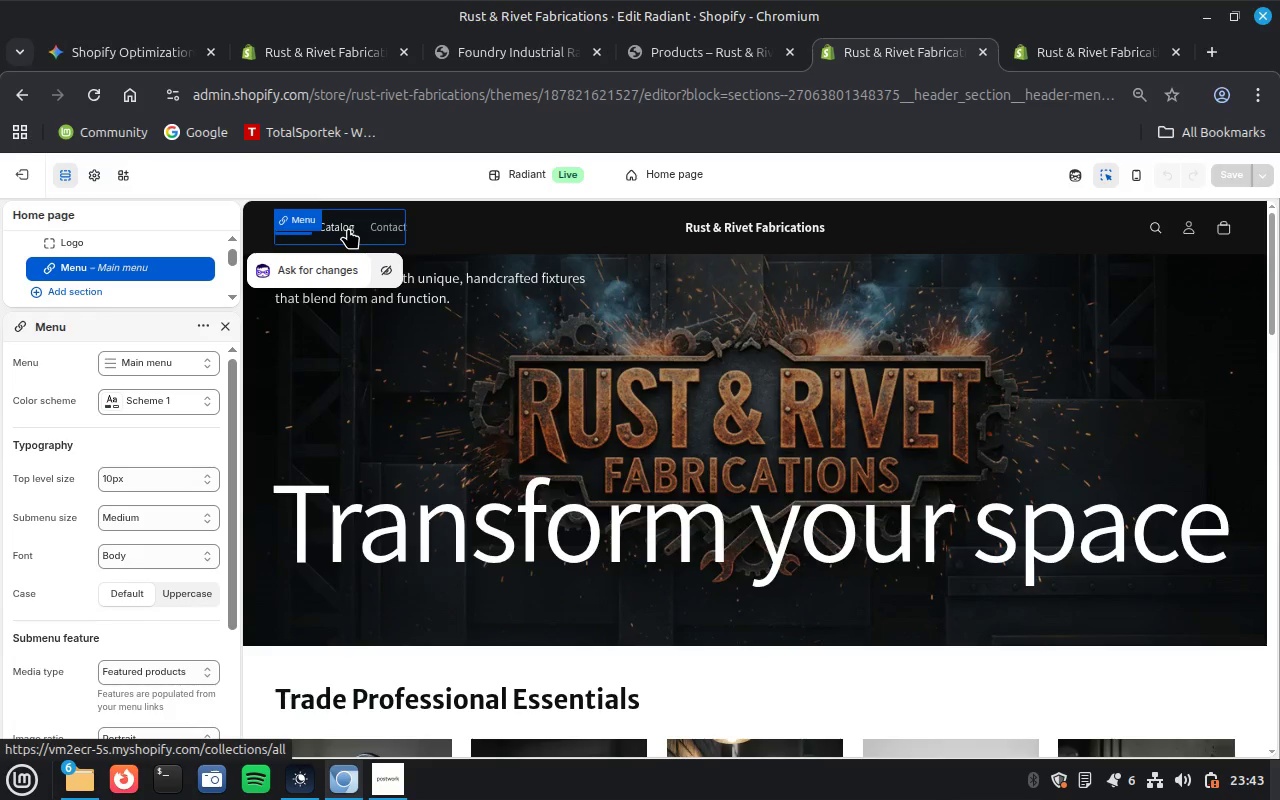 
left_click([342, 223])
 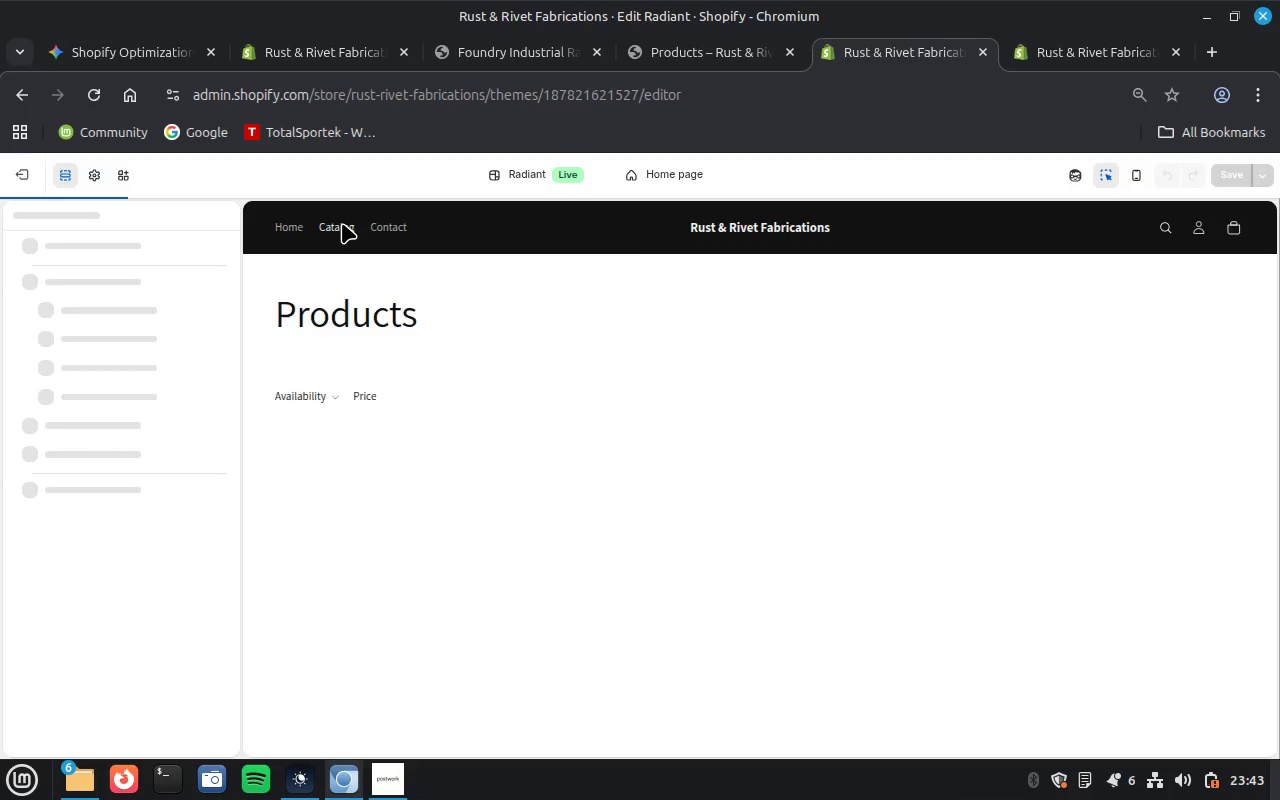 
wait(9.12)
 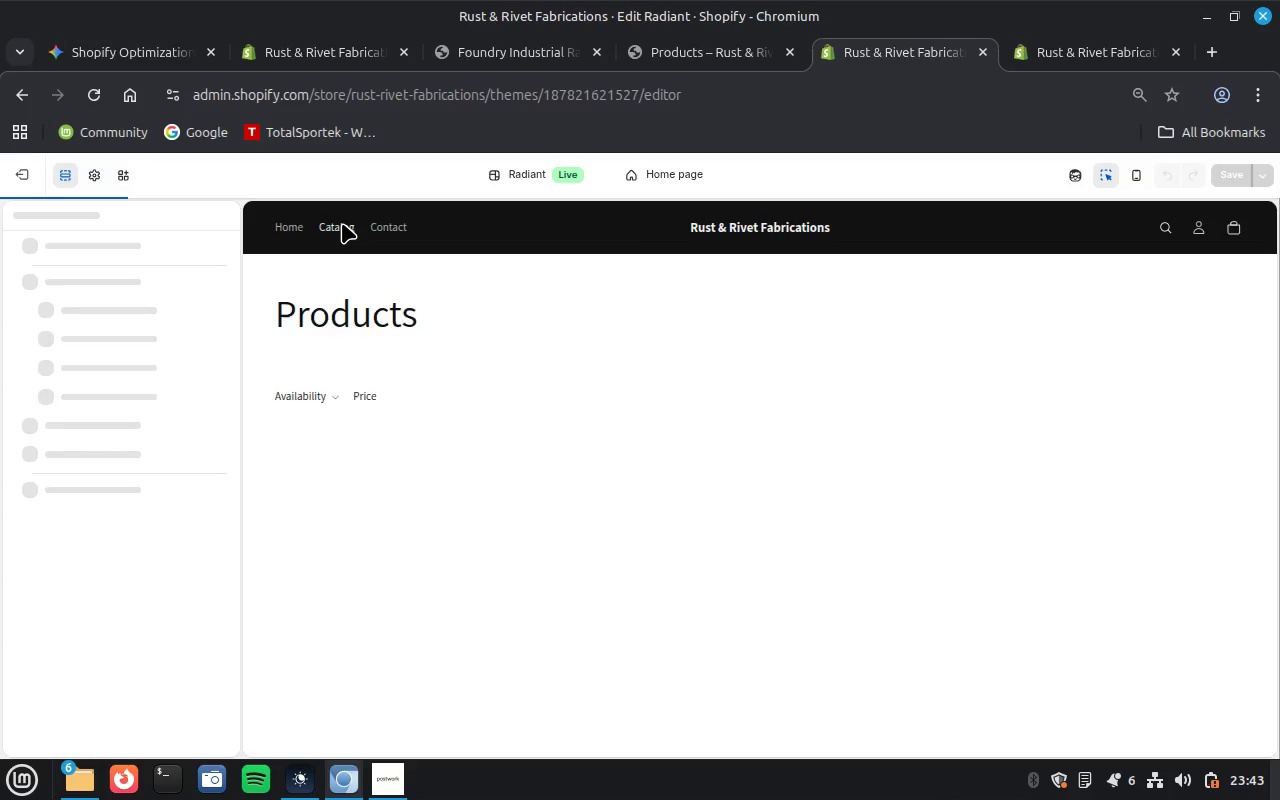 
left_click([546, 438])
 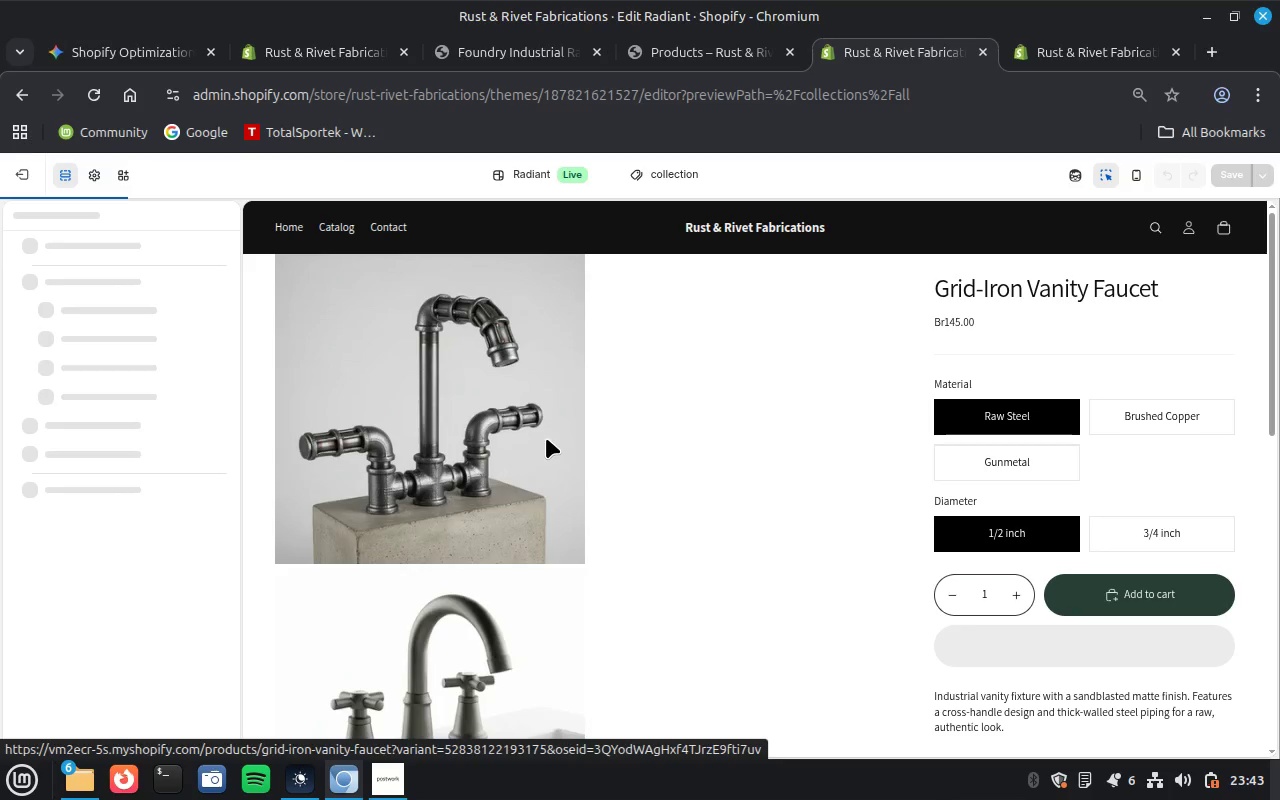 
wait(13.98)
 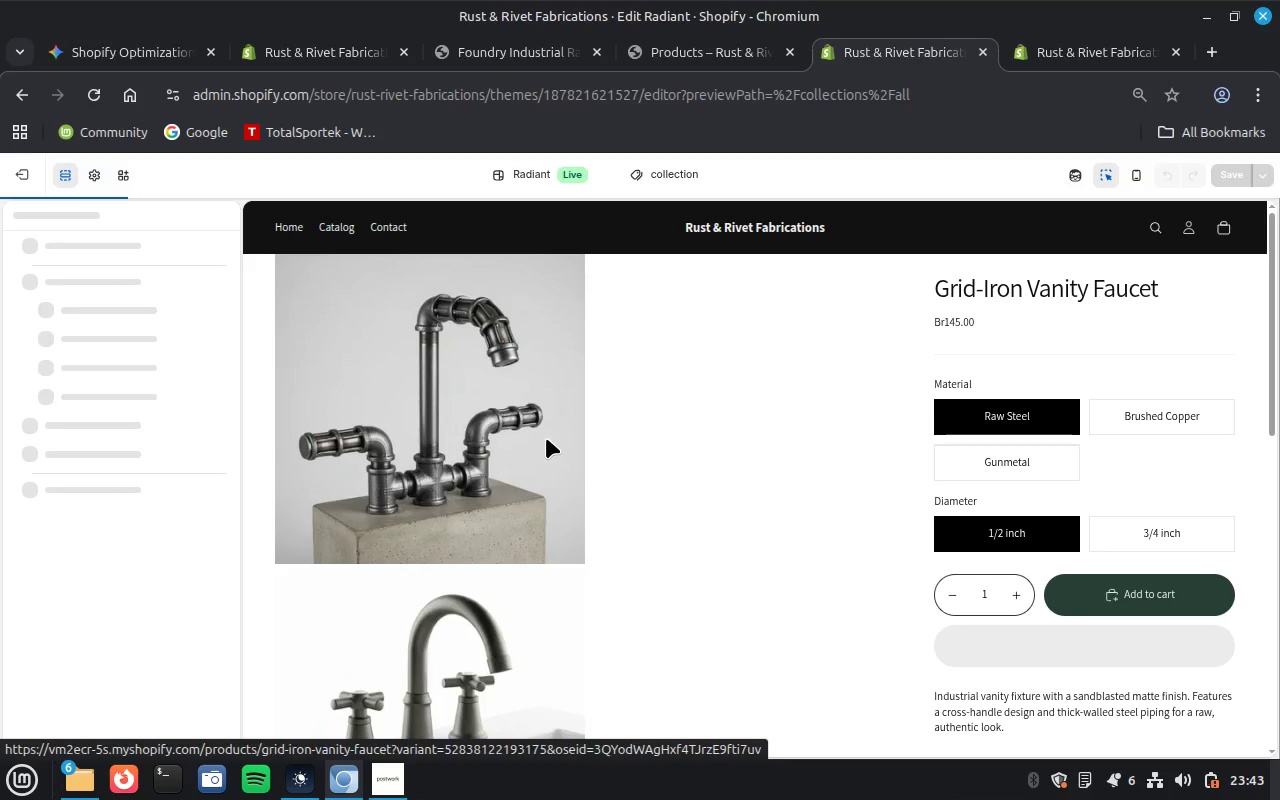 
mouse_move([342, 230])
 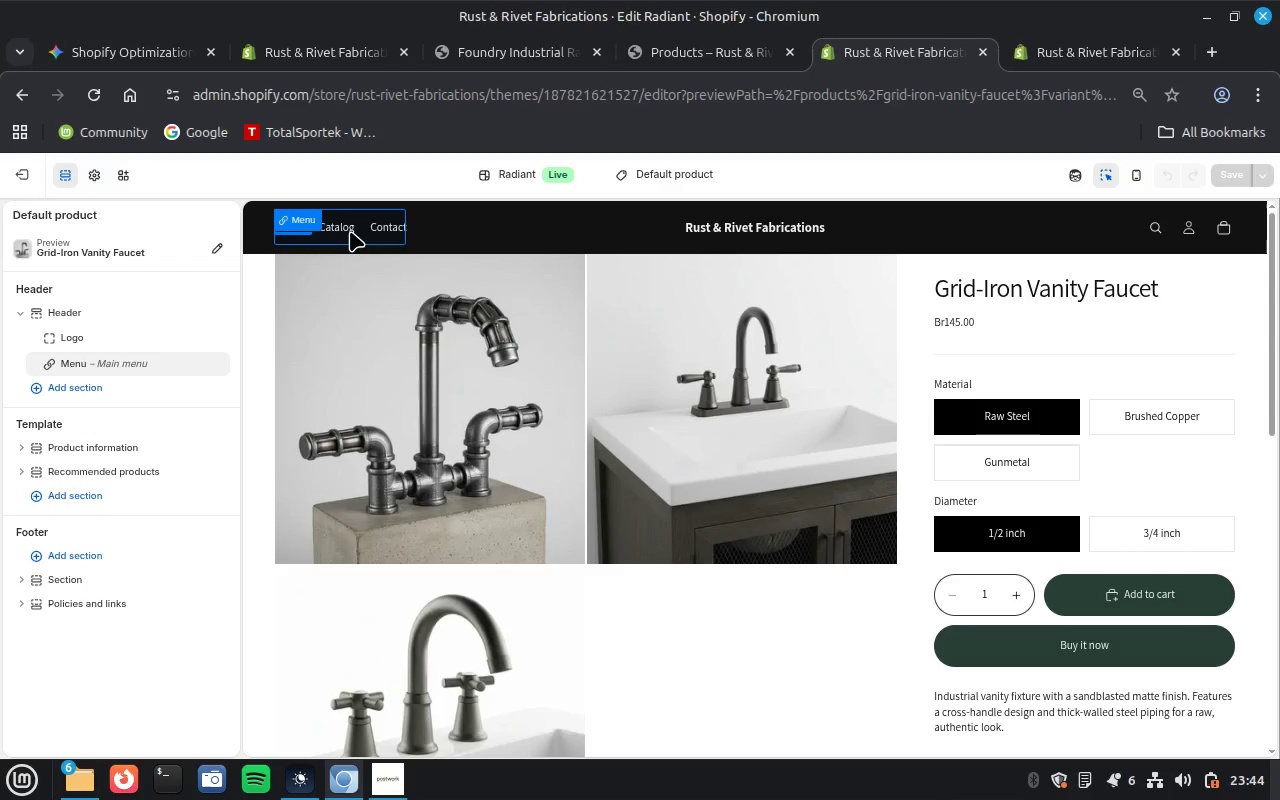 
left_click([350, 231])
 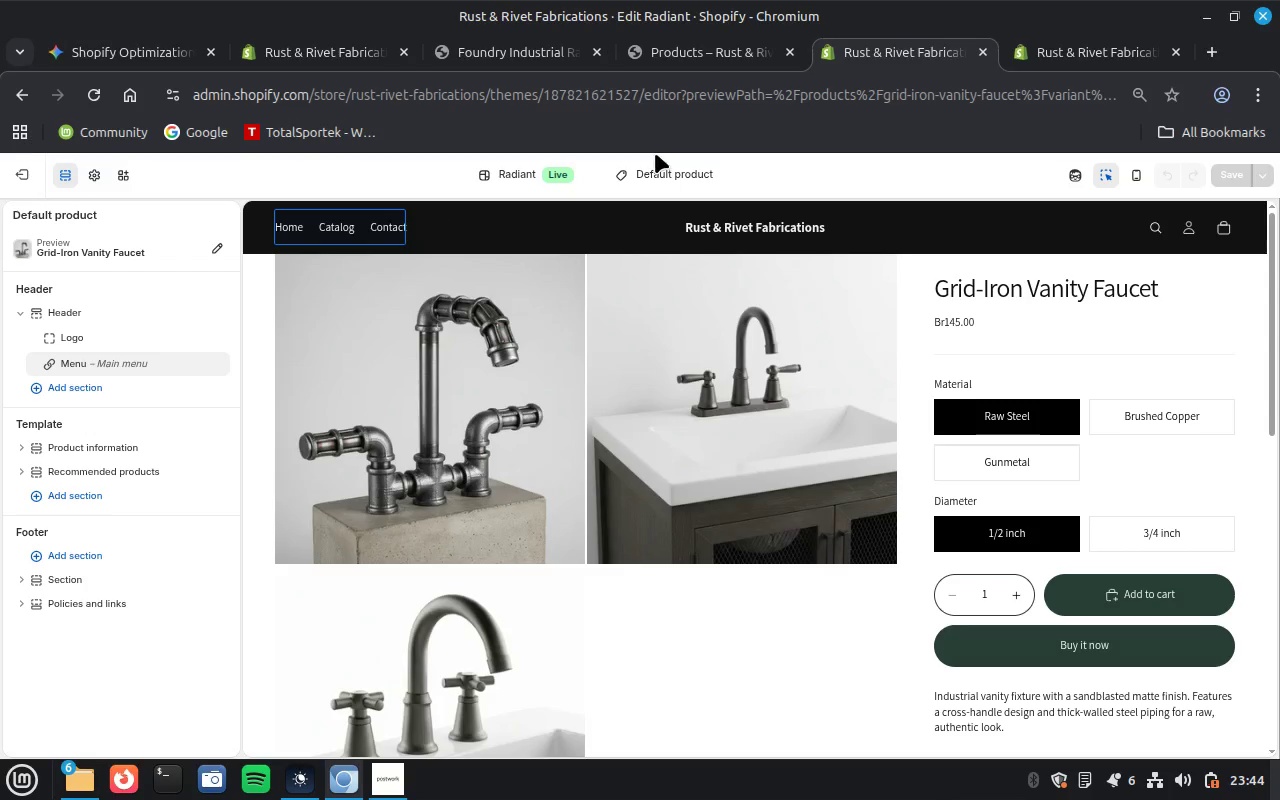 
left_click([673, 172])
 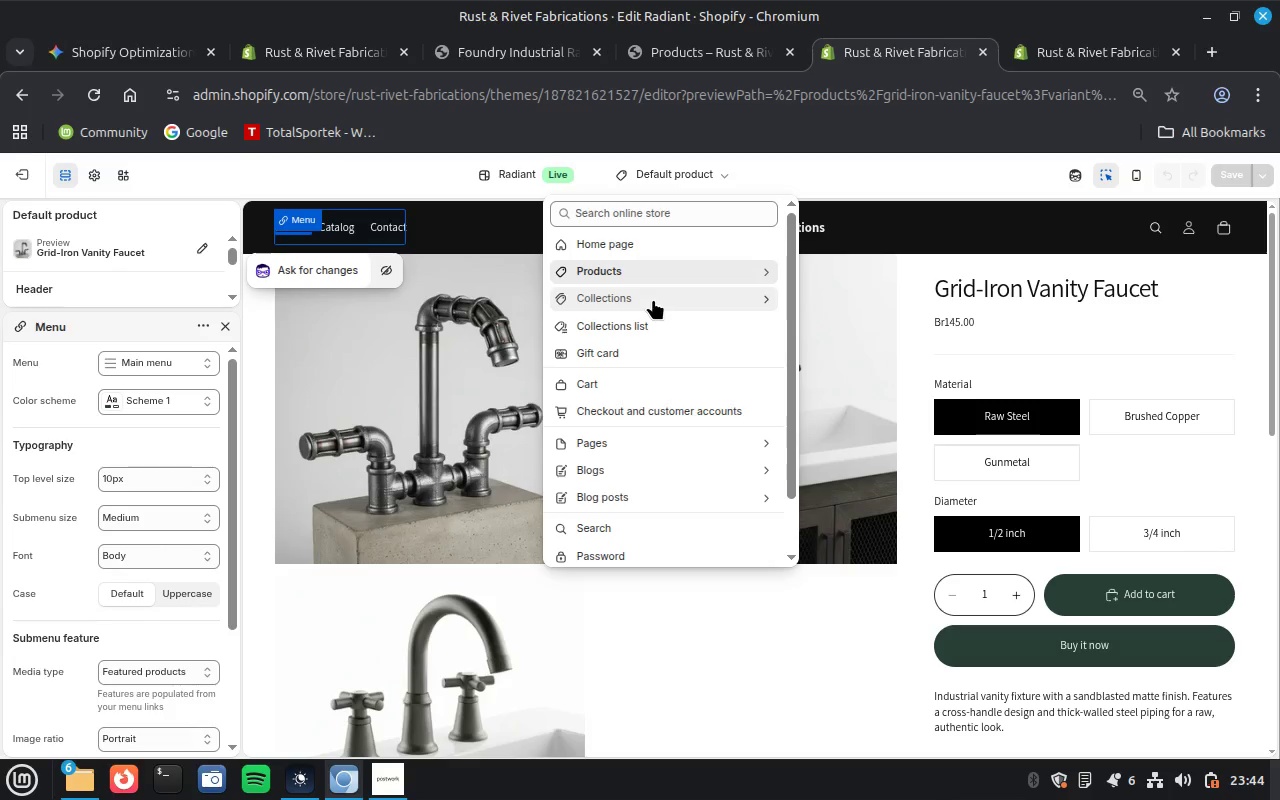 
wait(5.59)
 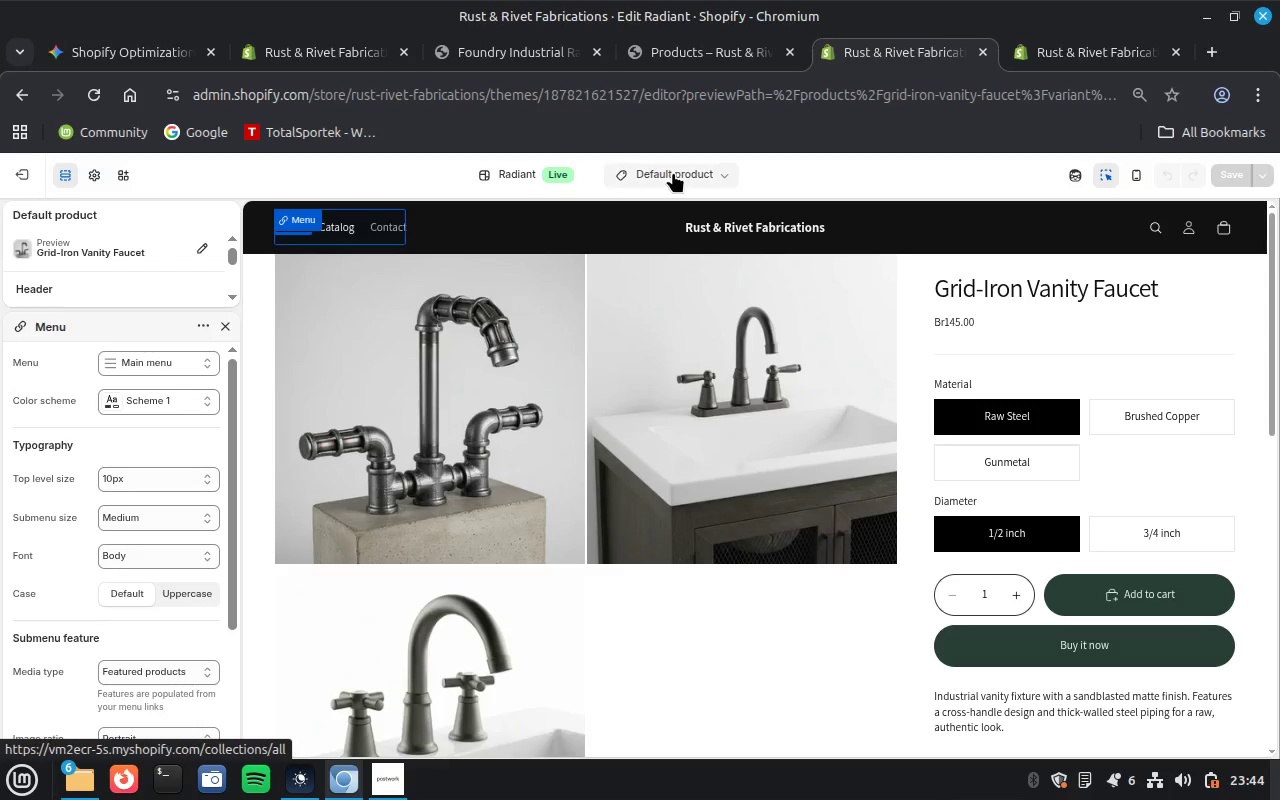 
left_click([652, 299])
 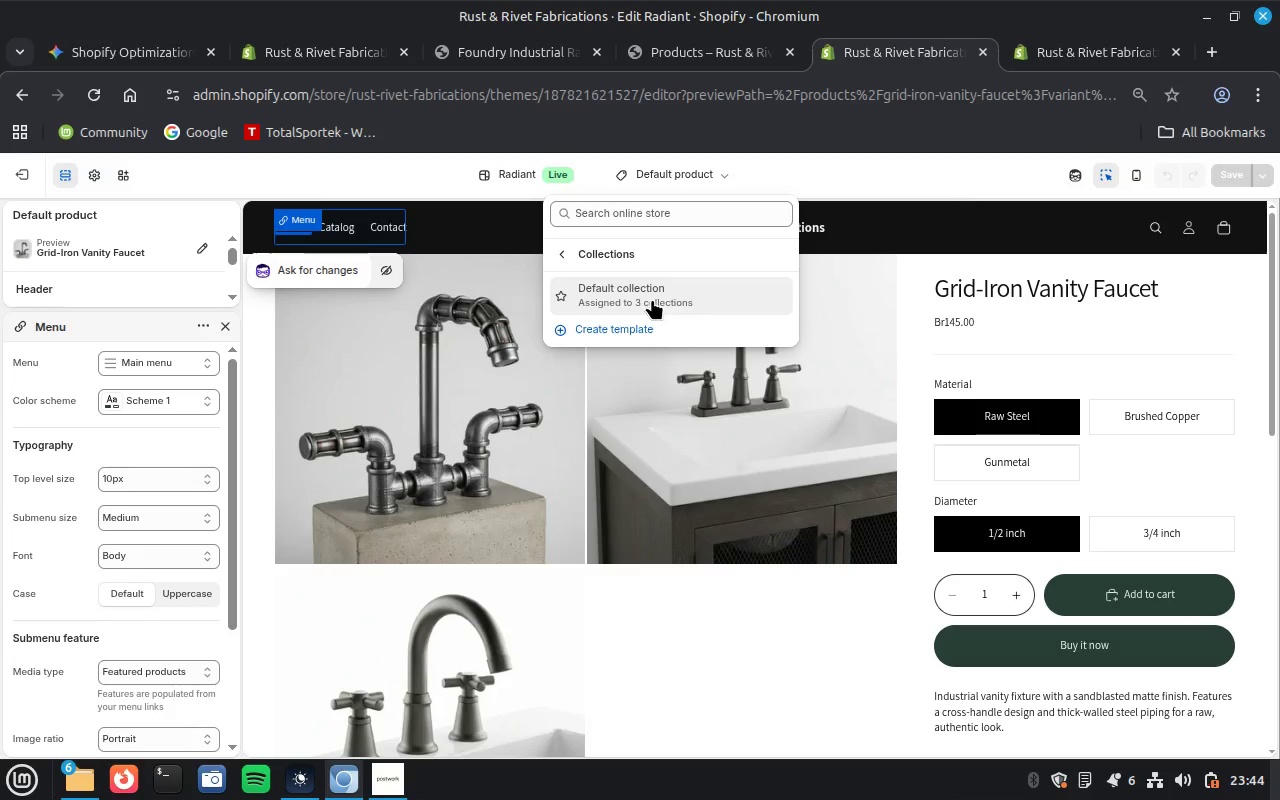 
wait(5.96)
 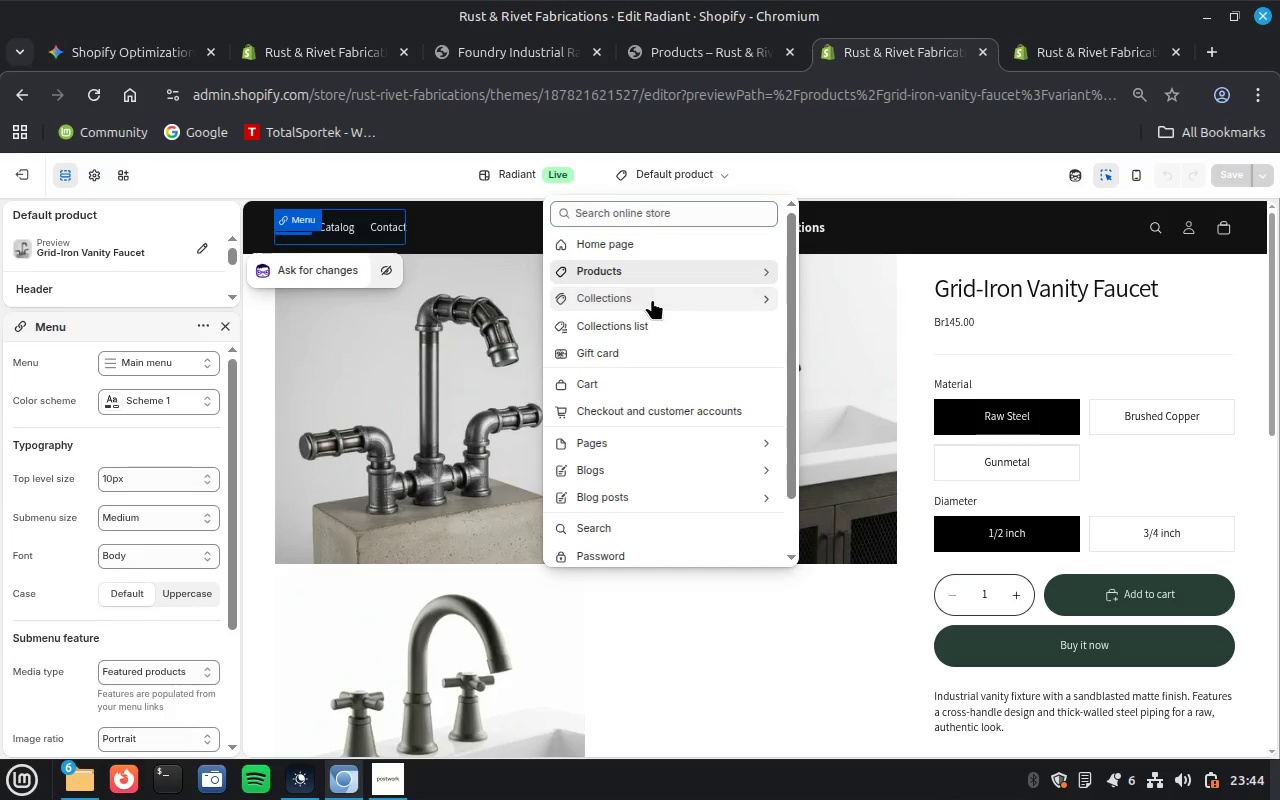 
left_click([652, 299])
 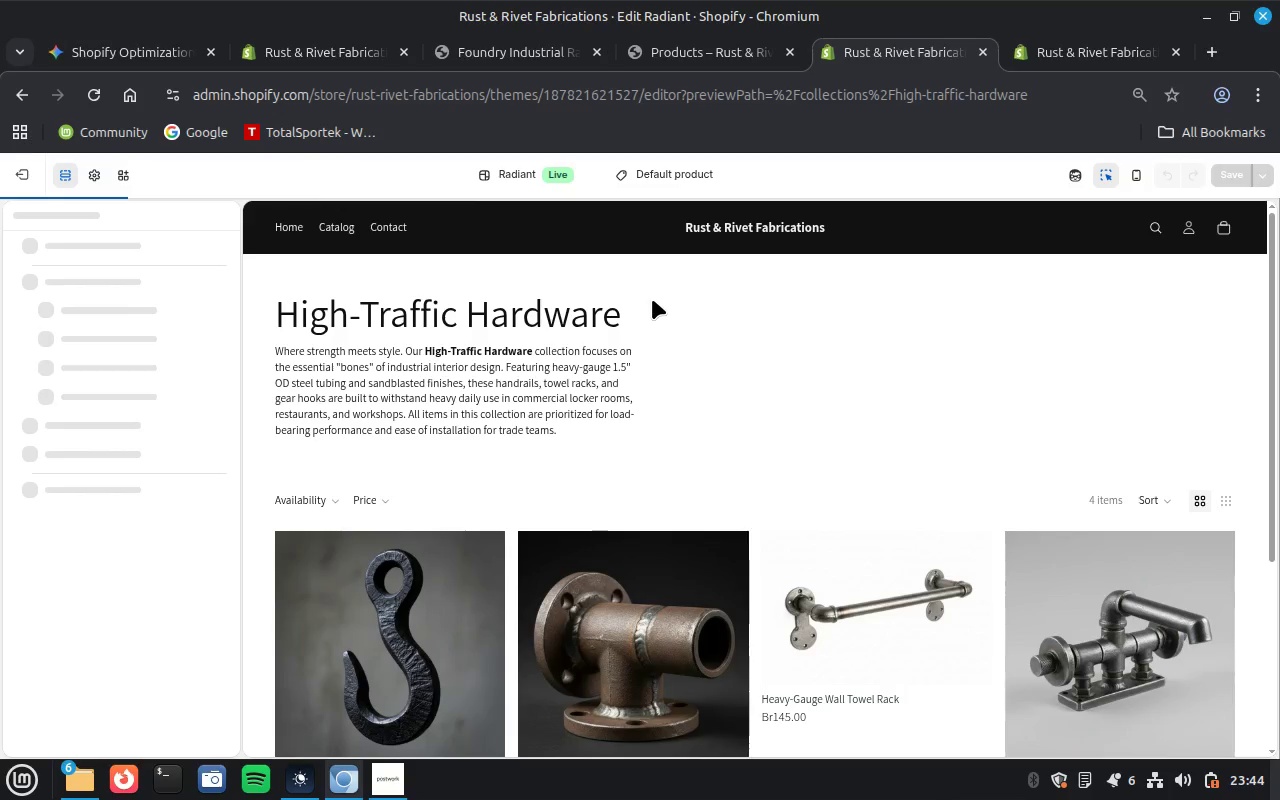 
wait(6.51)
 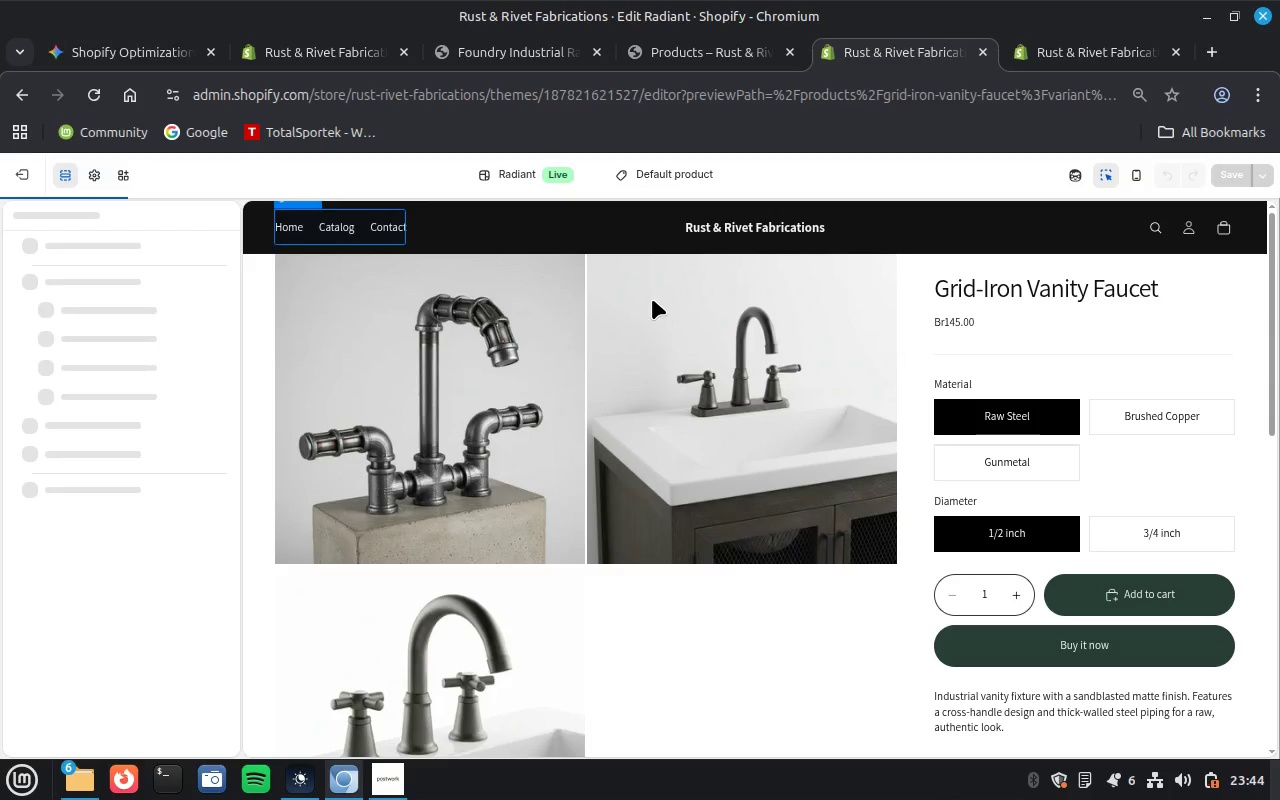 
scroll: coordinate [753, 372], scroll_direction: down, amount: 9.0
 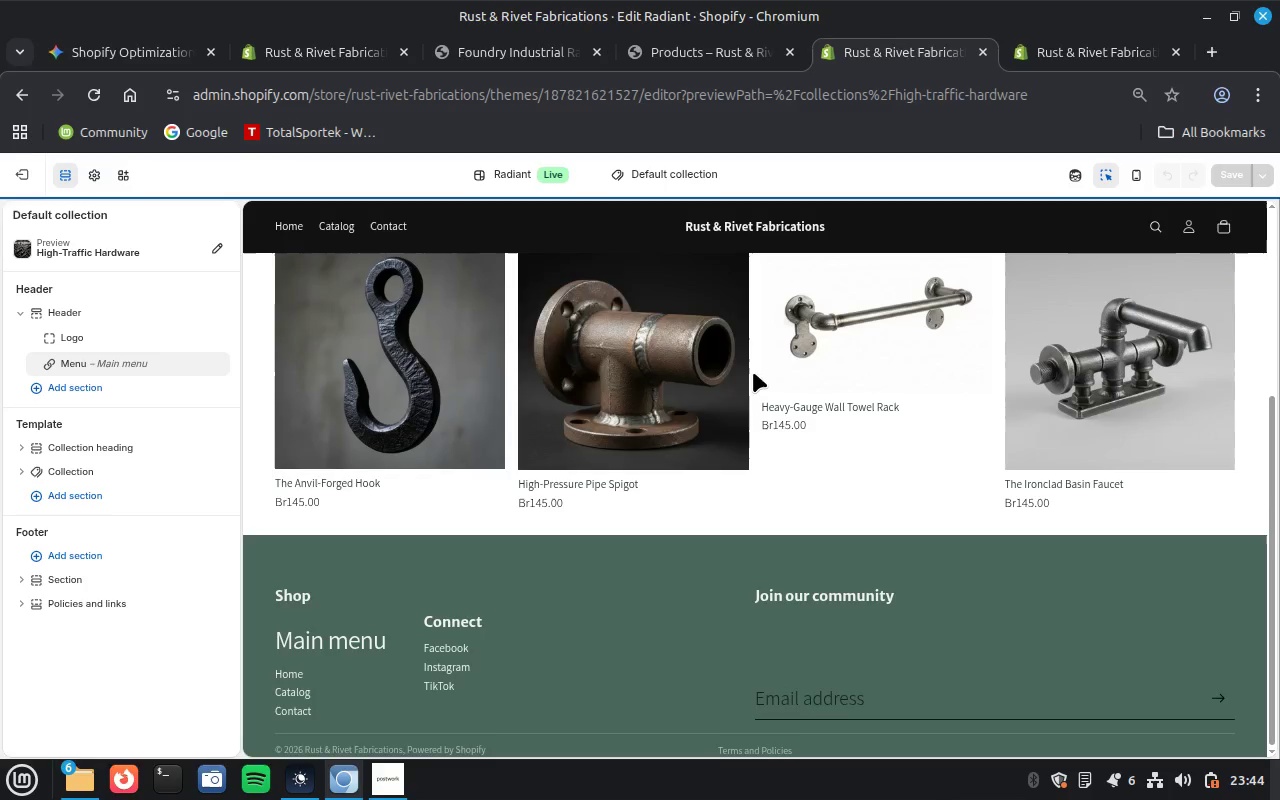 
scroll: coordinate [753, 372], scroll_direction: up, amount: 9.0
 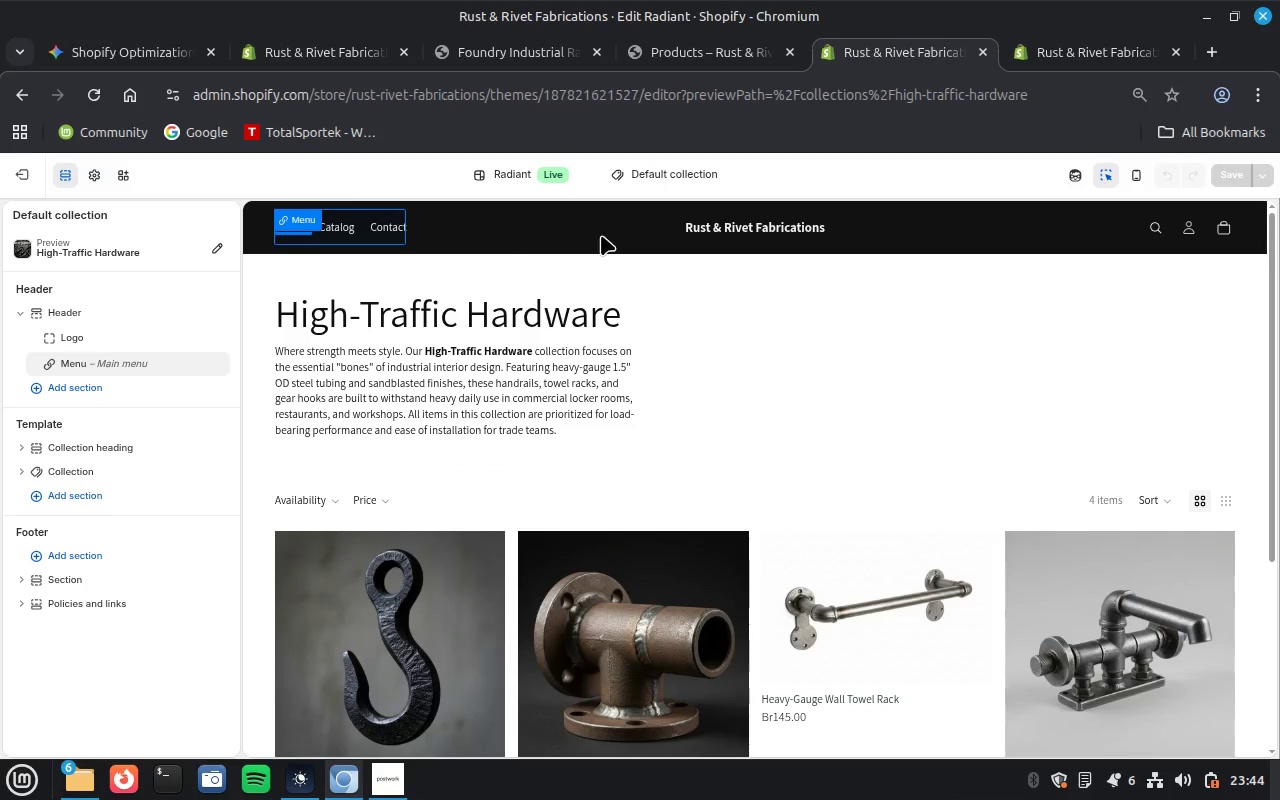 
left_click([691, 168])
 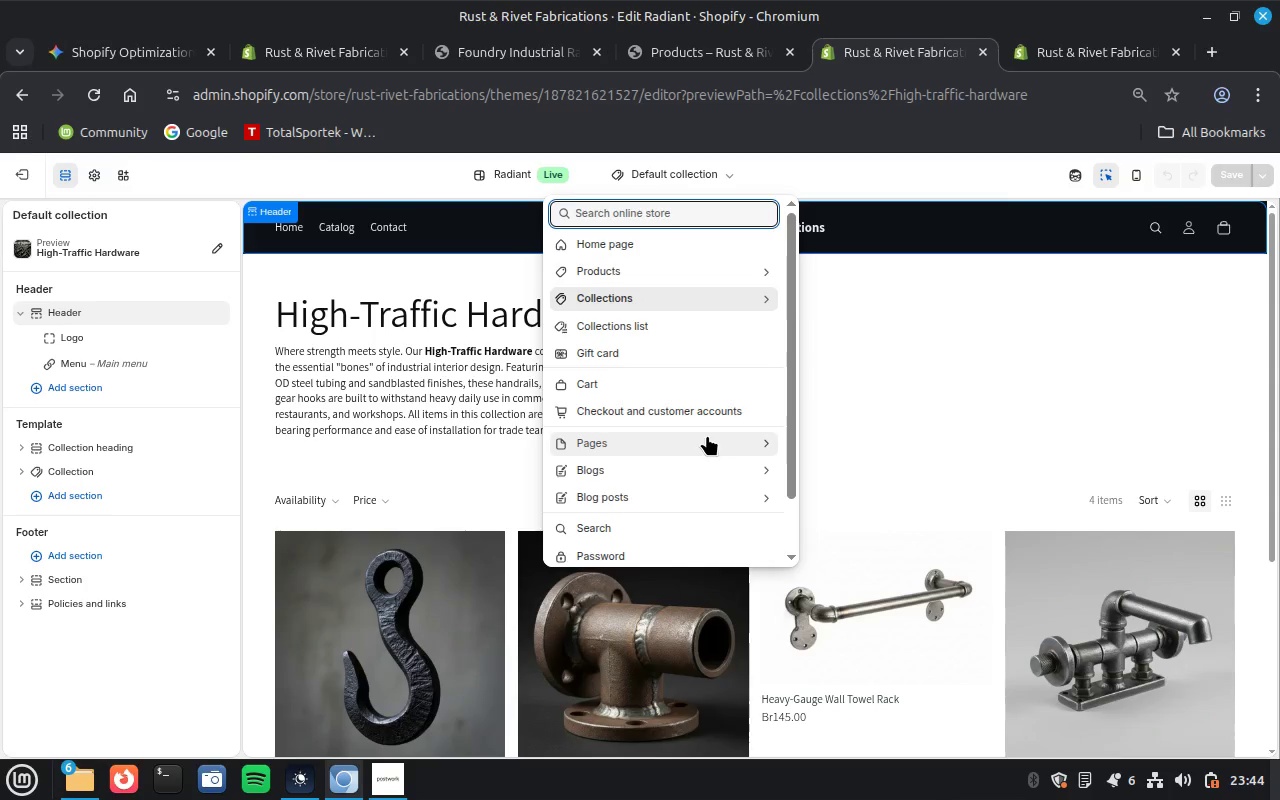 
wait(5.92)
 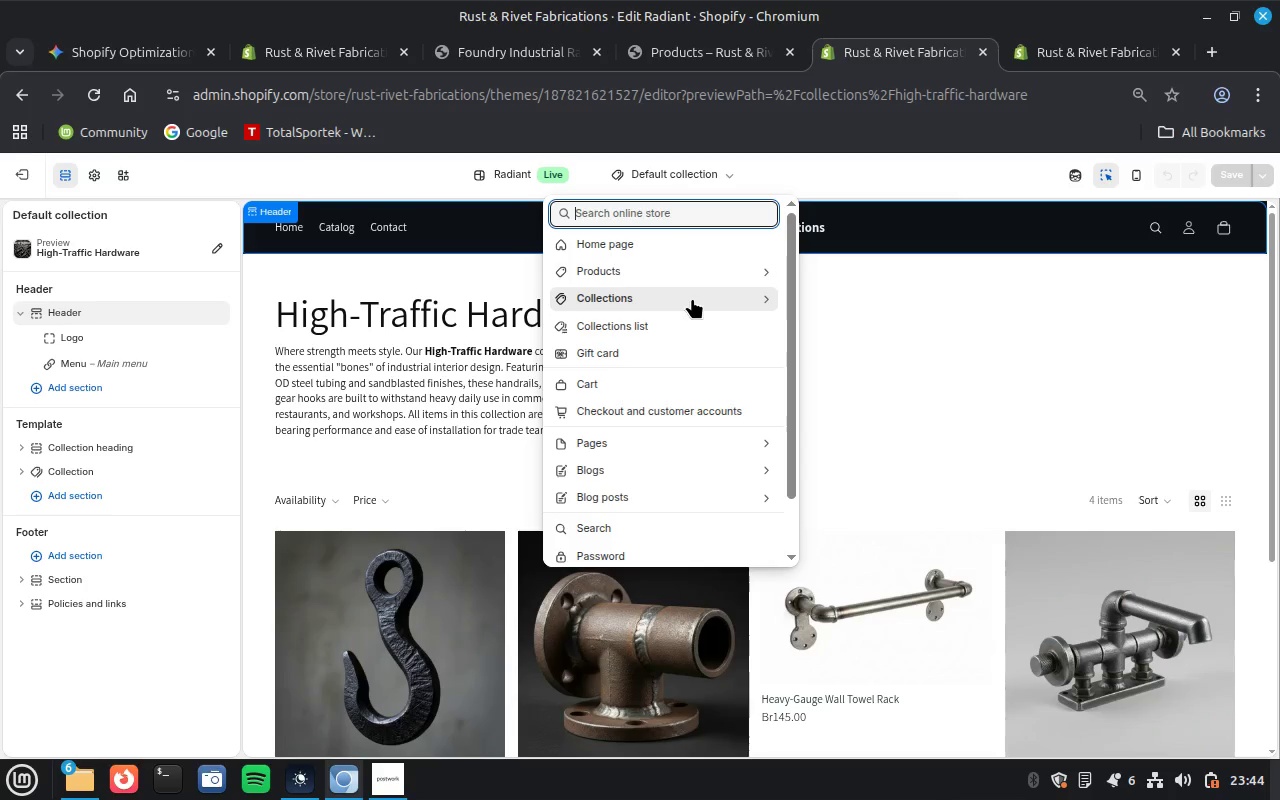 
left_click([707, 435])
 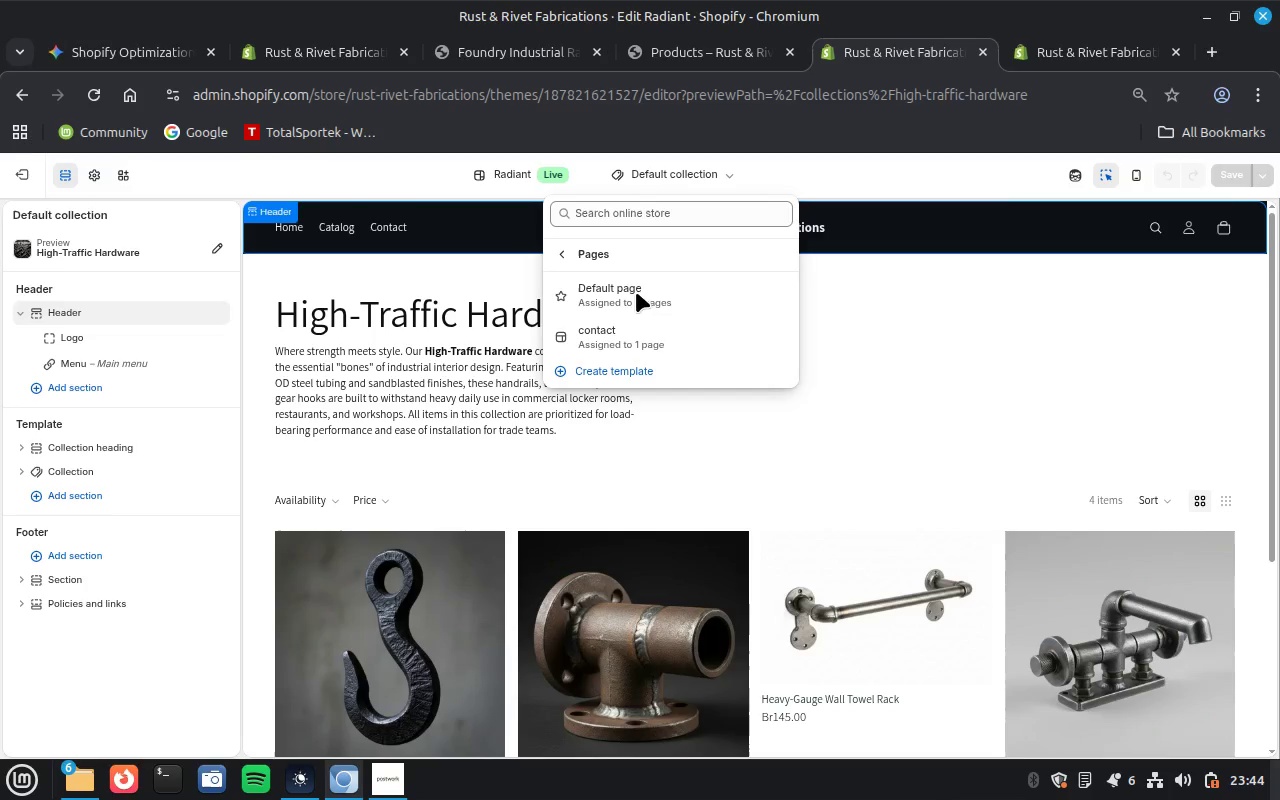 
wait(9.05)
 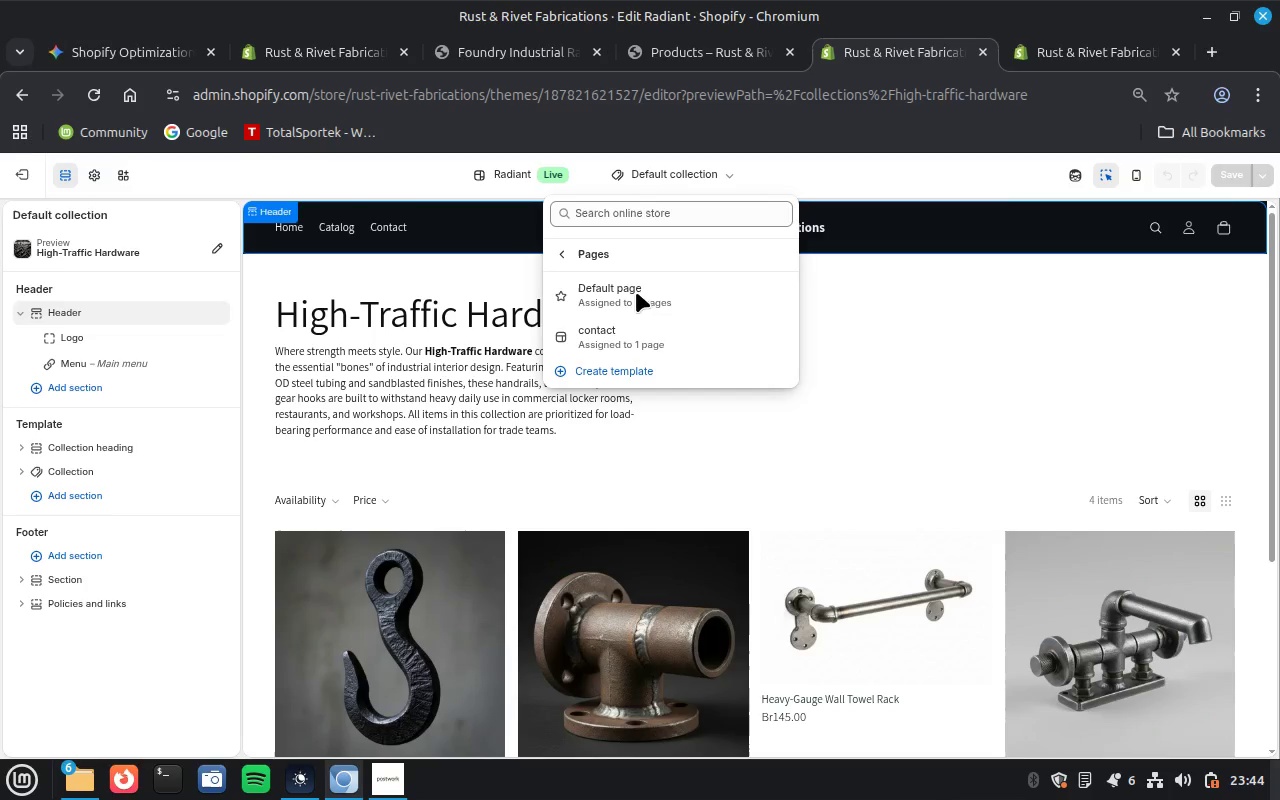 
left_click([574, 248])
 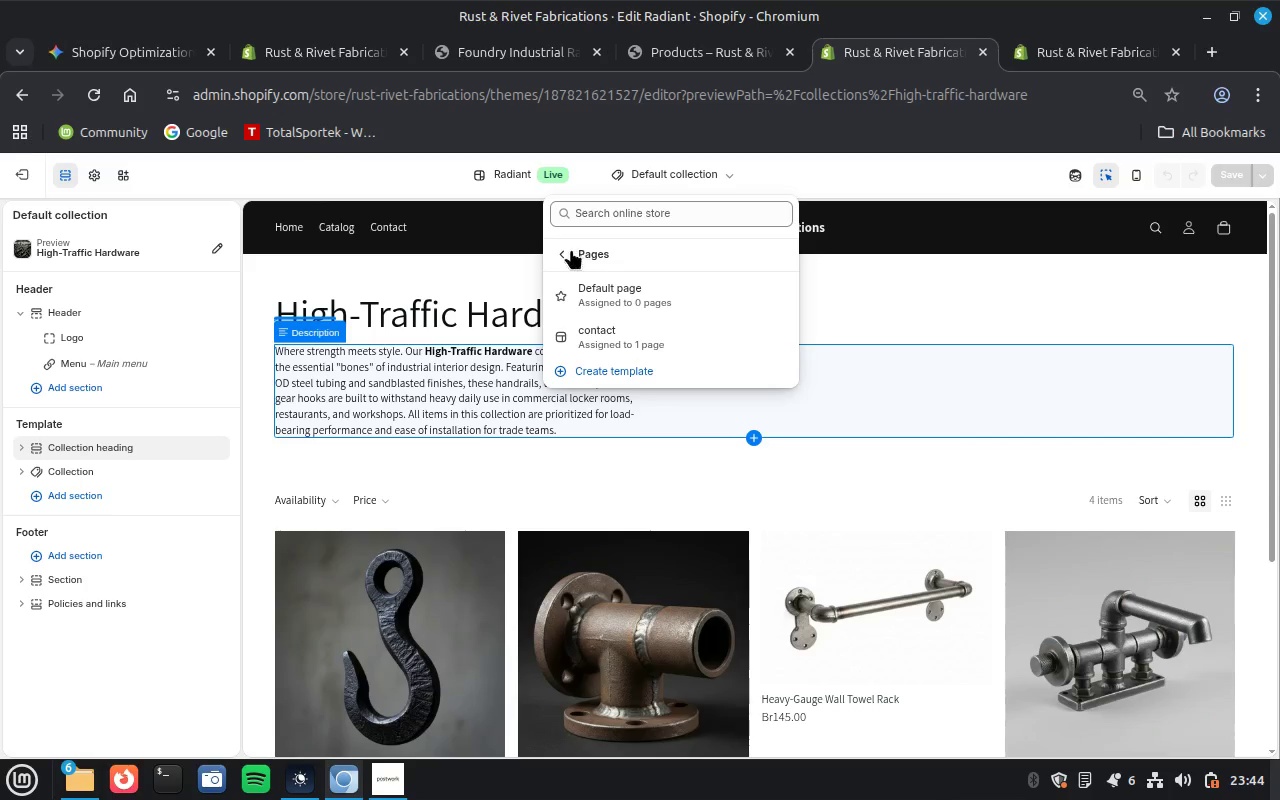 
left_click([566, 251])
 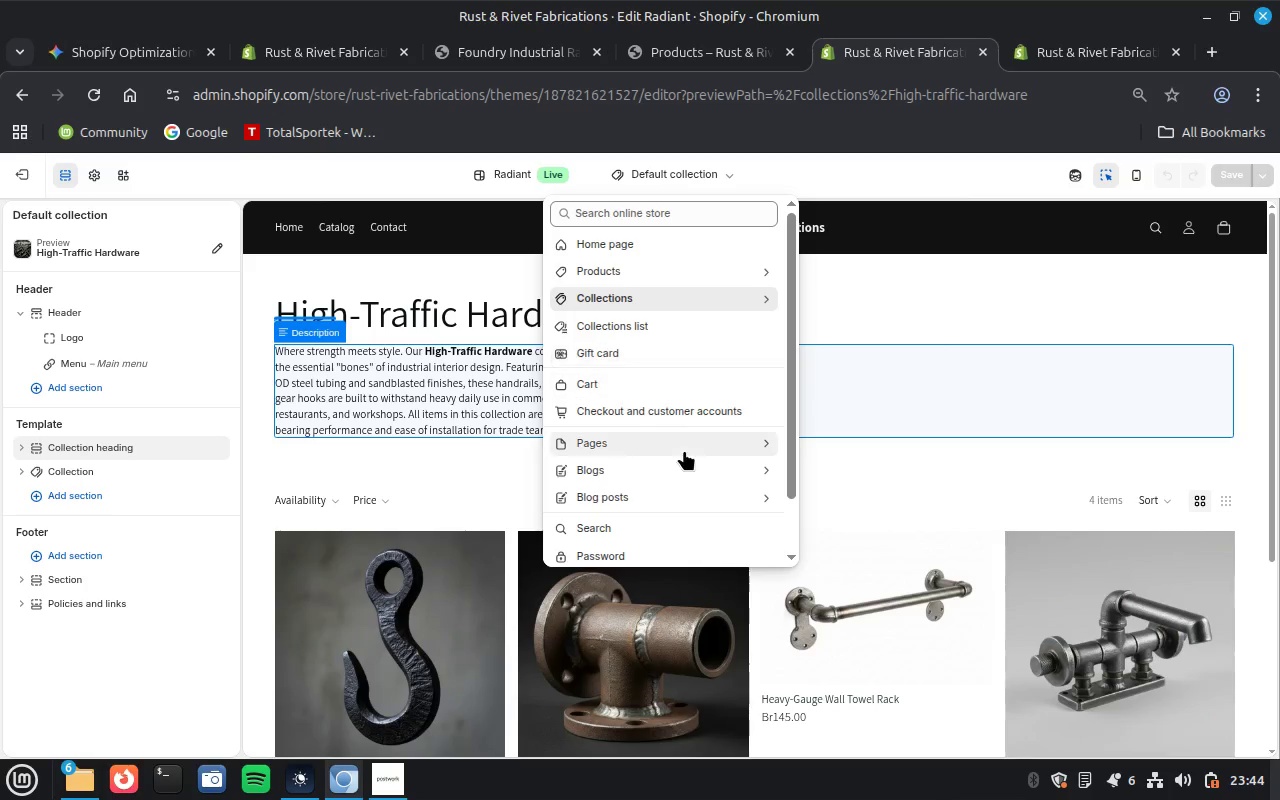 
scroll: coordinate [684, 450], scroll_direction: down, amount: 4.0
 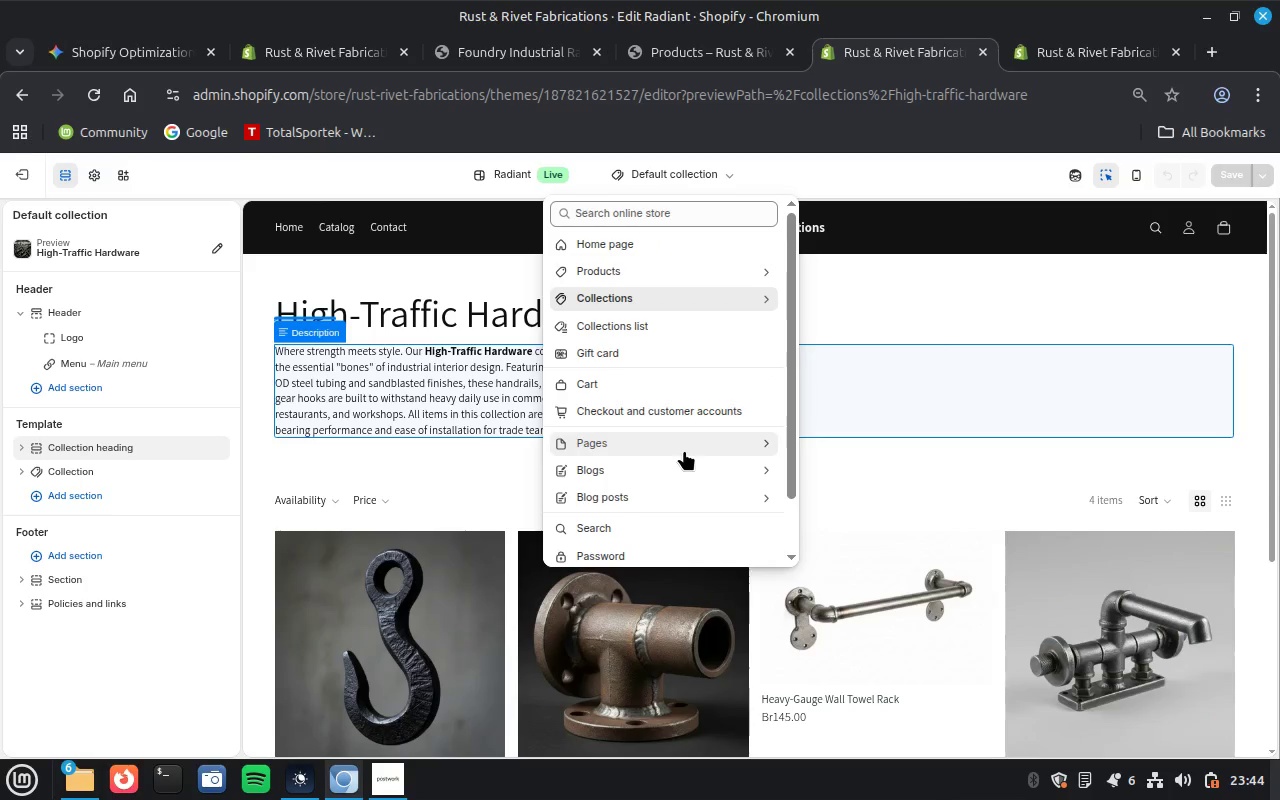 
scroll: coordinate [684, 450], scroll_direction: up, amount: 1.0
 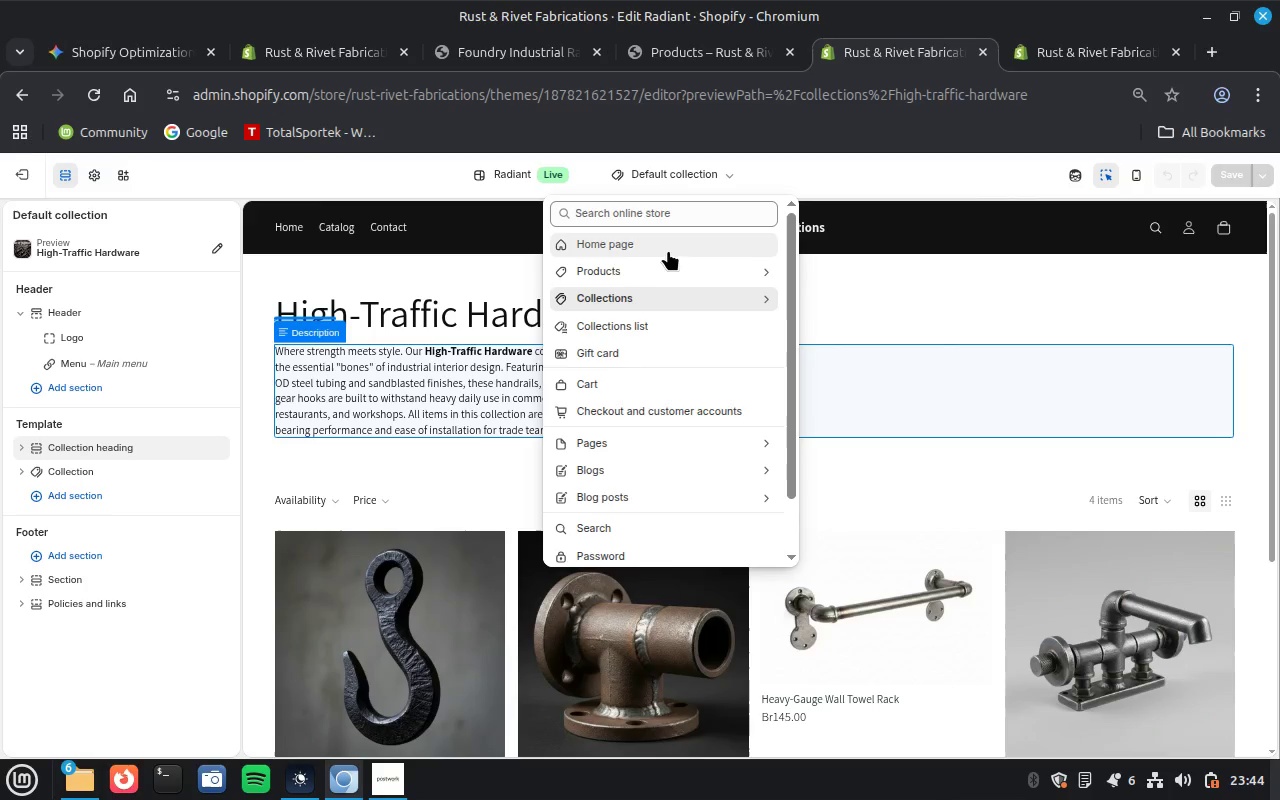 
left_click([666, 271])
 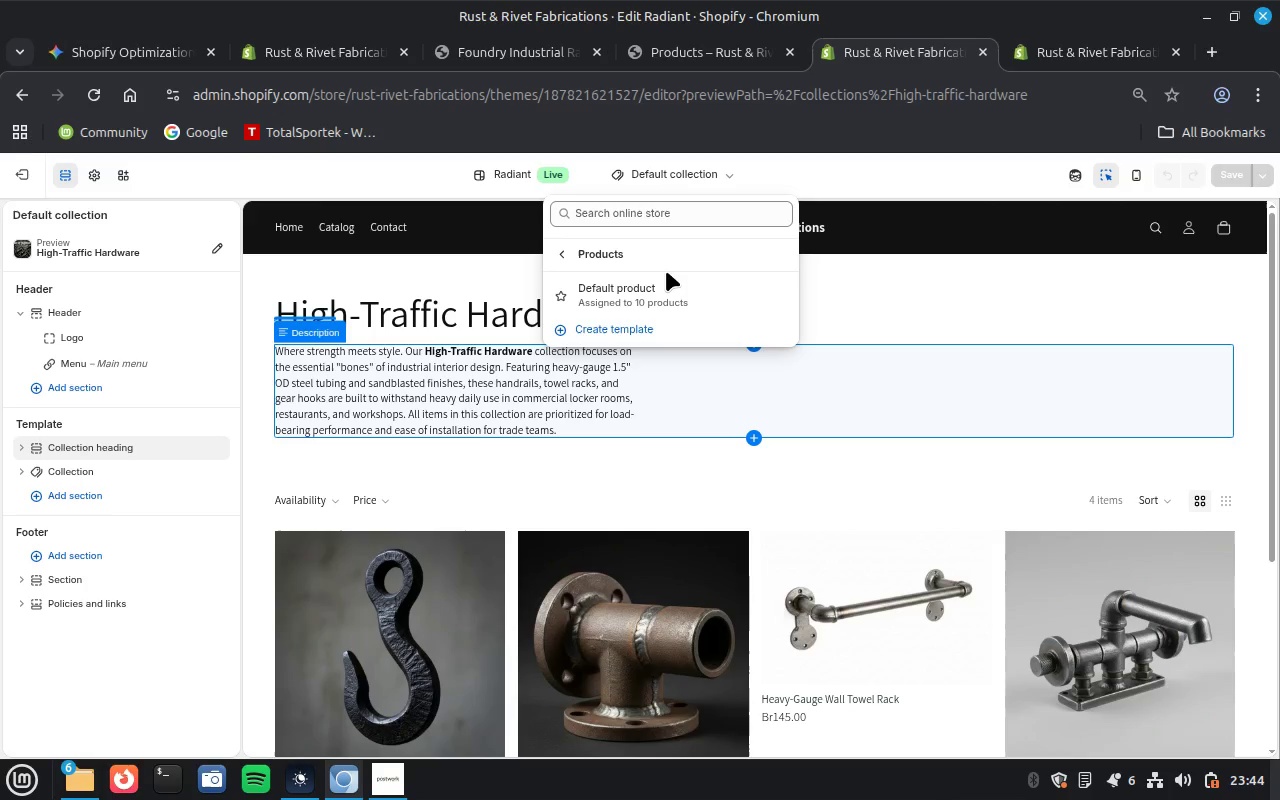 
left_click([627, 301])
 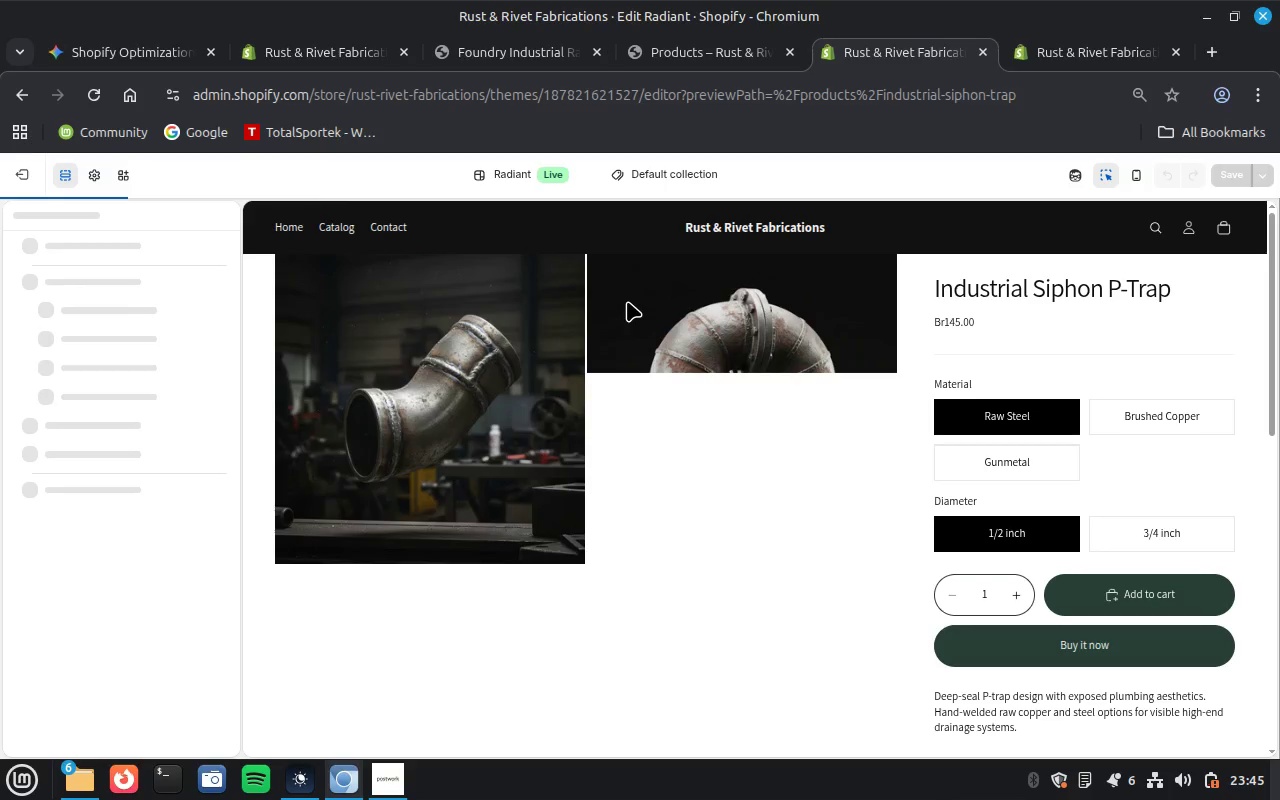 
wait(7.78)
 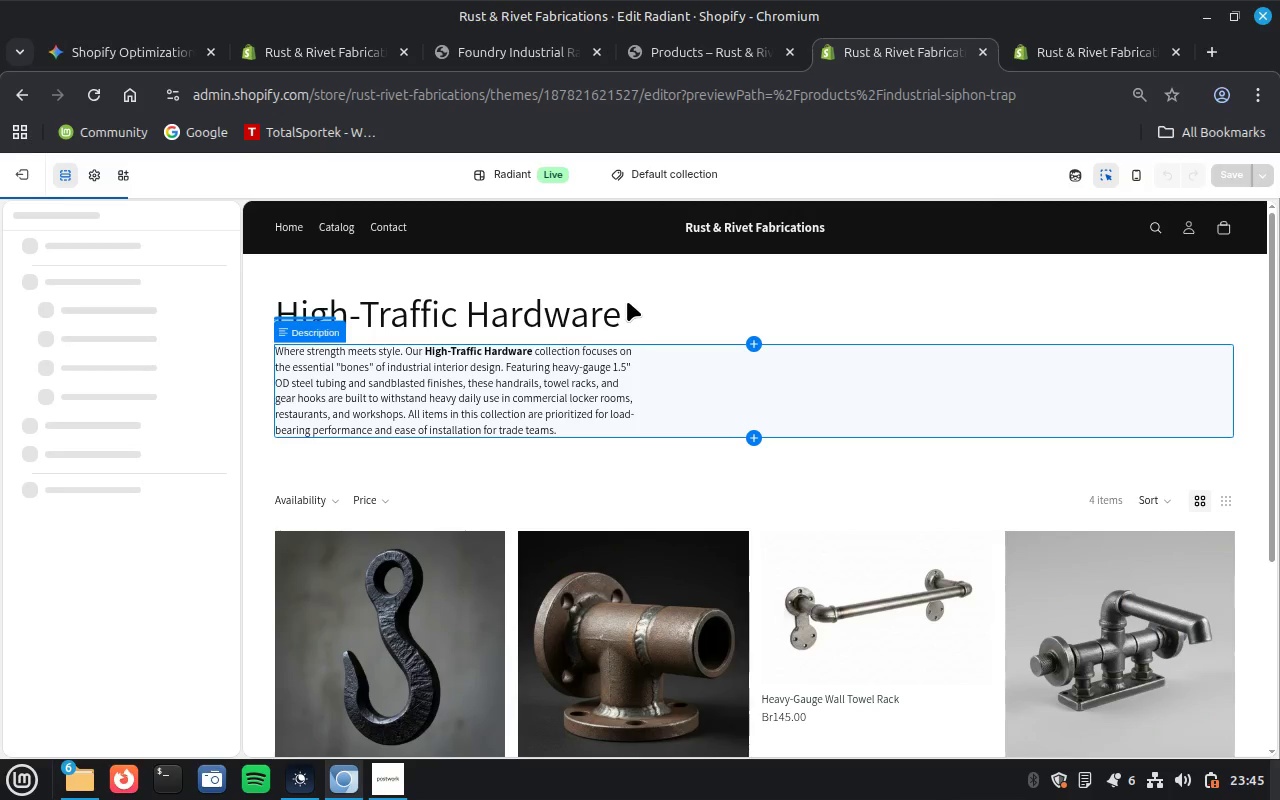 
left_click([336, 224])
 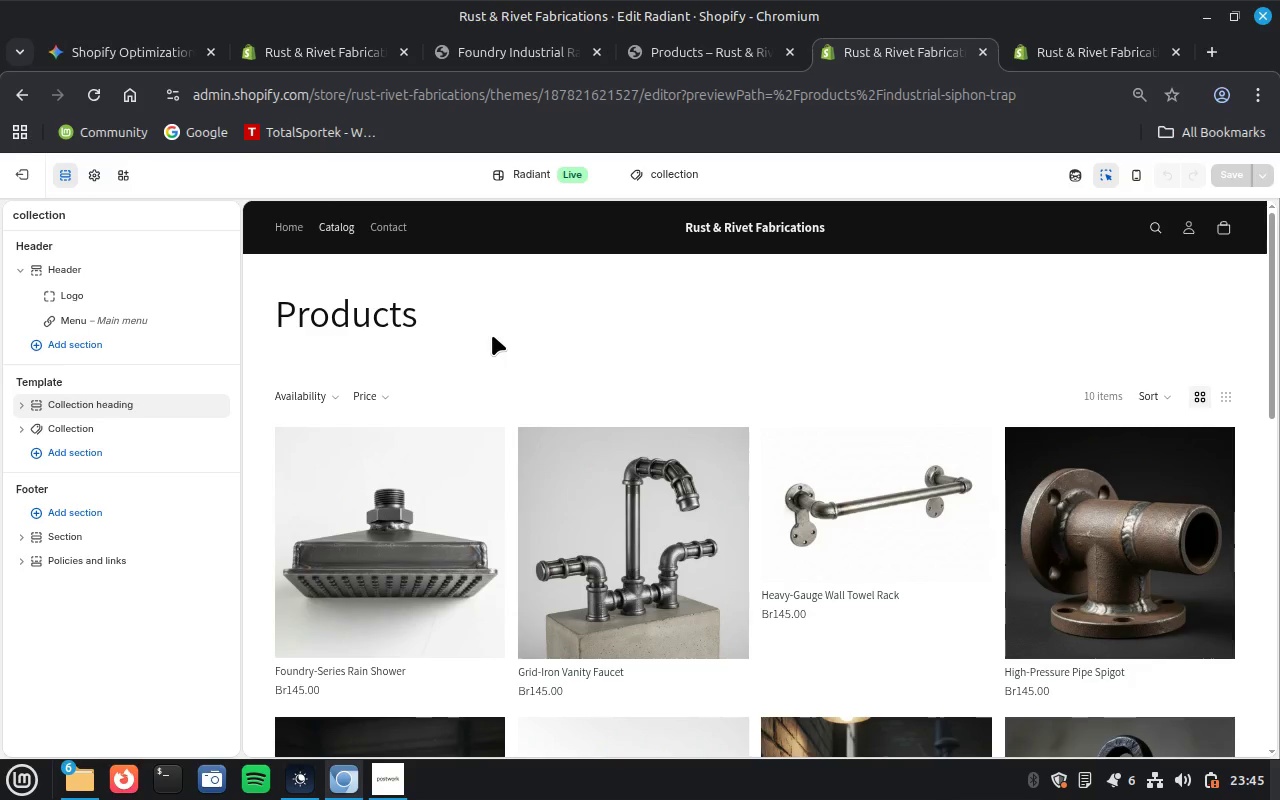 
wait(26.05)
 